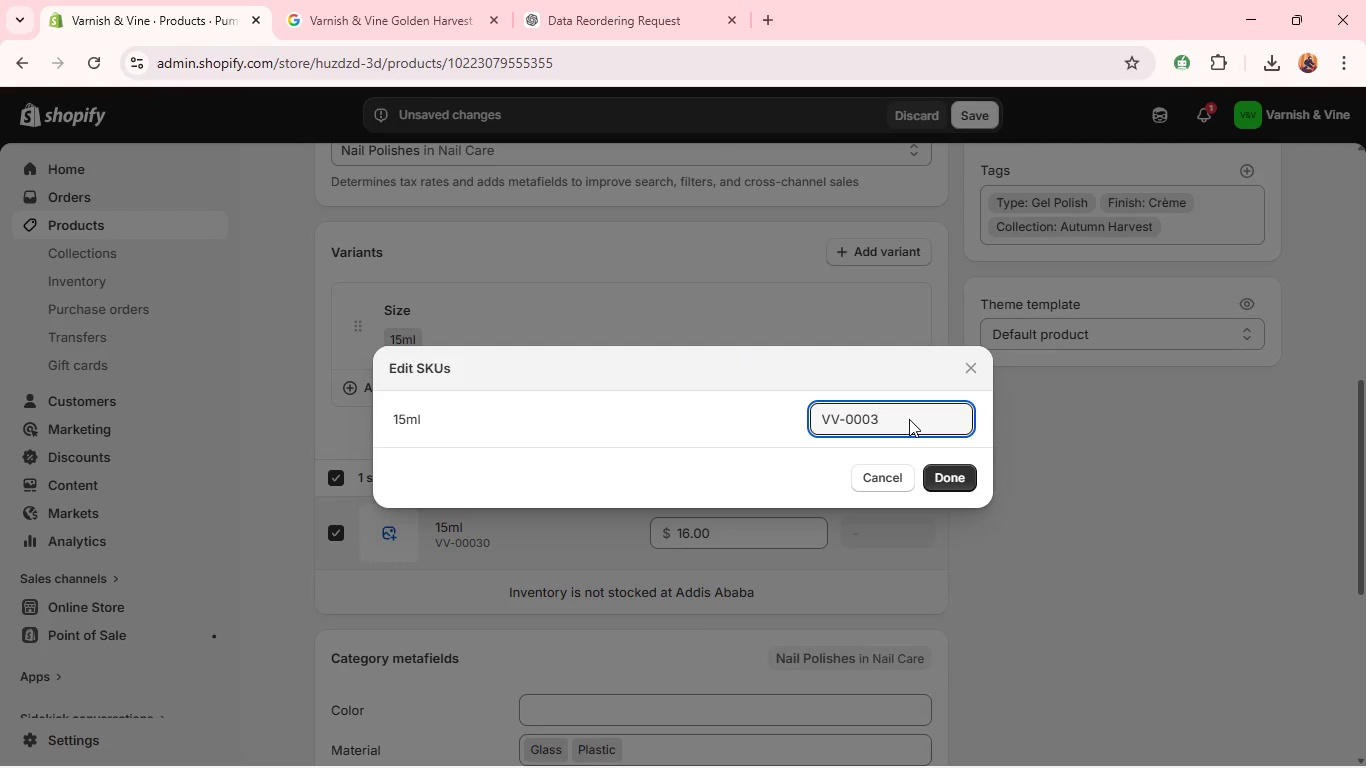 
key(1)
 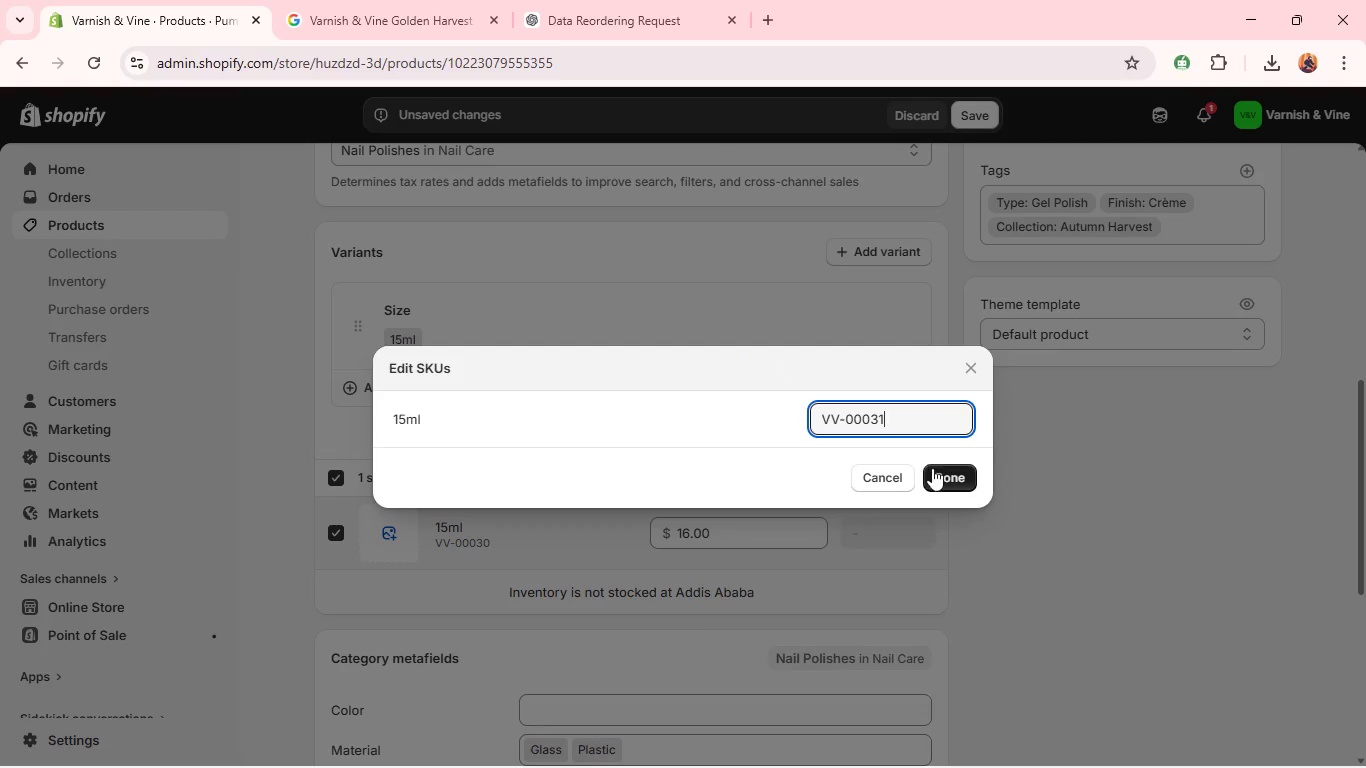 
left_click([932, 469])
 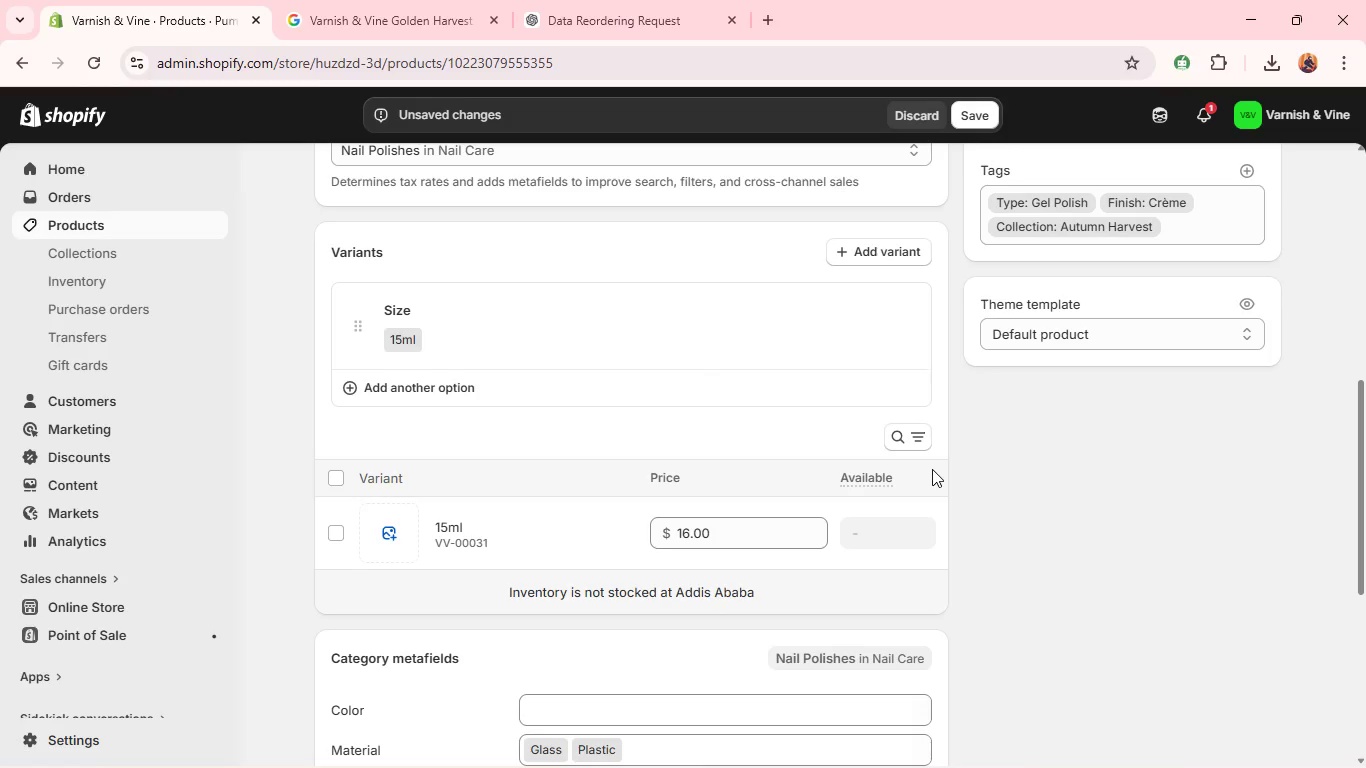 
mouse_move([721, 429])
 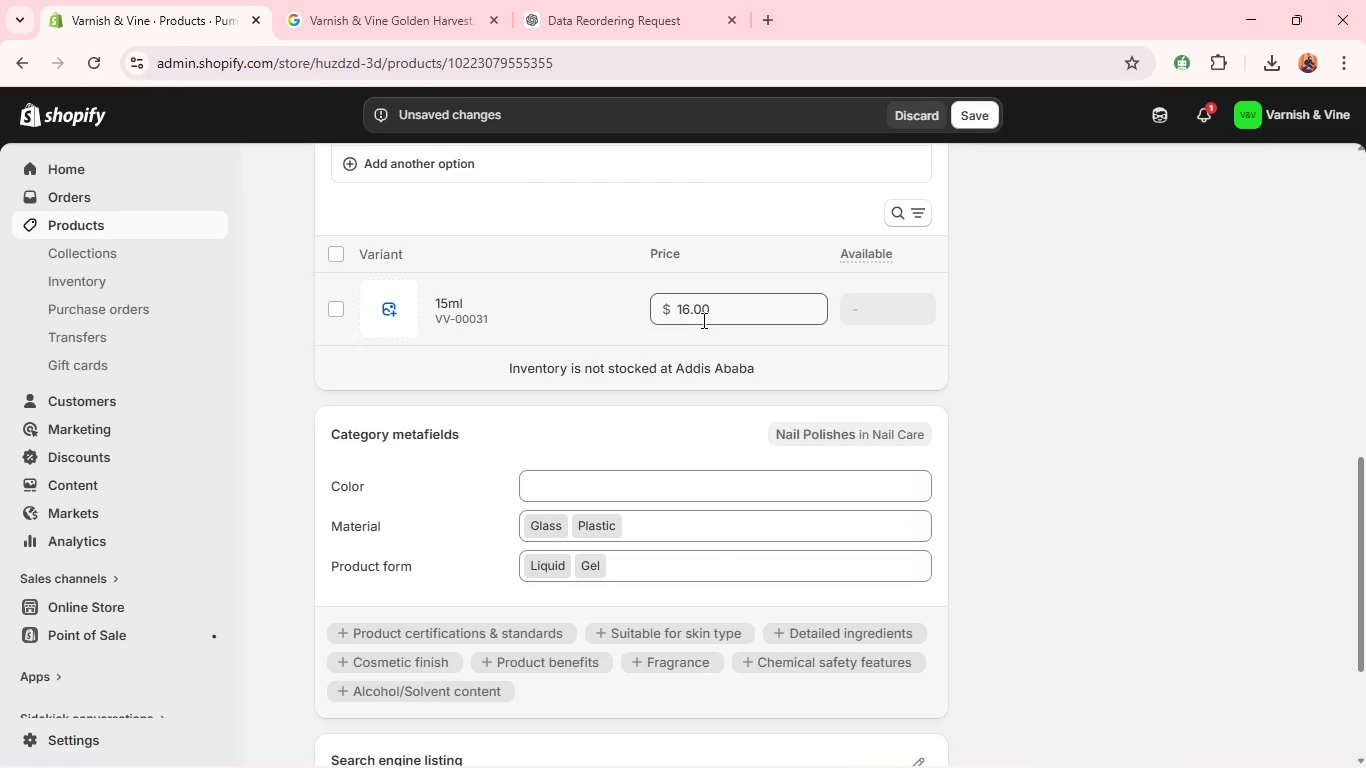 
double_click([702, 320])
 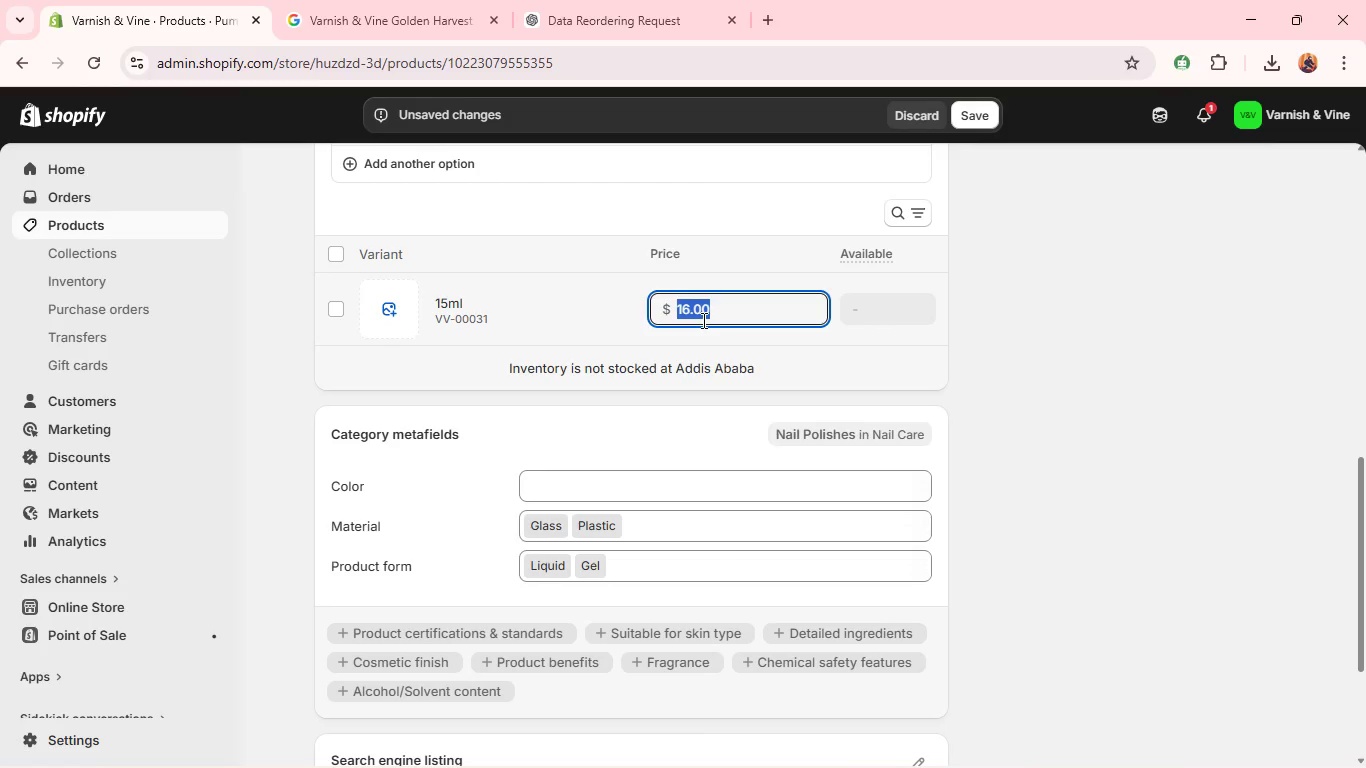 
type(28)
 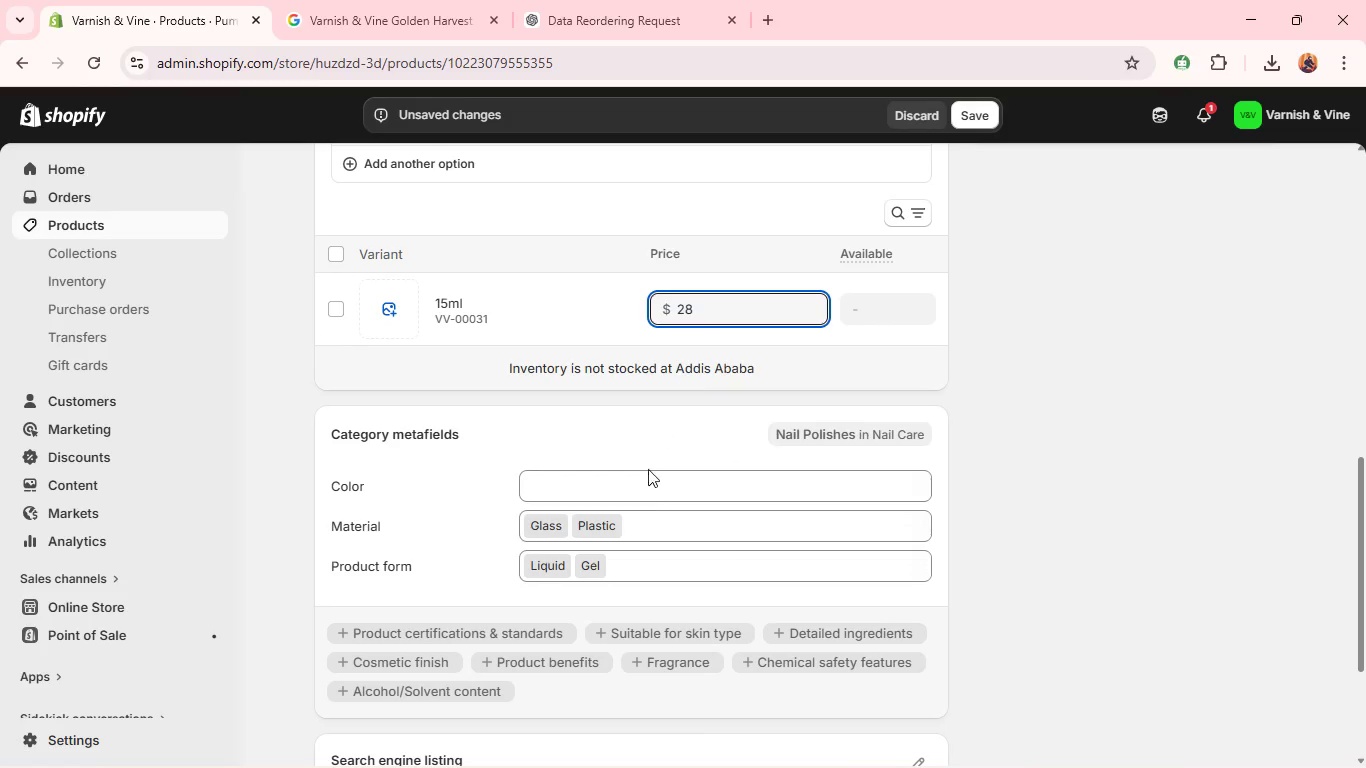 
left_click([644, 484])
 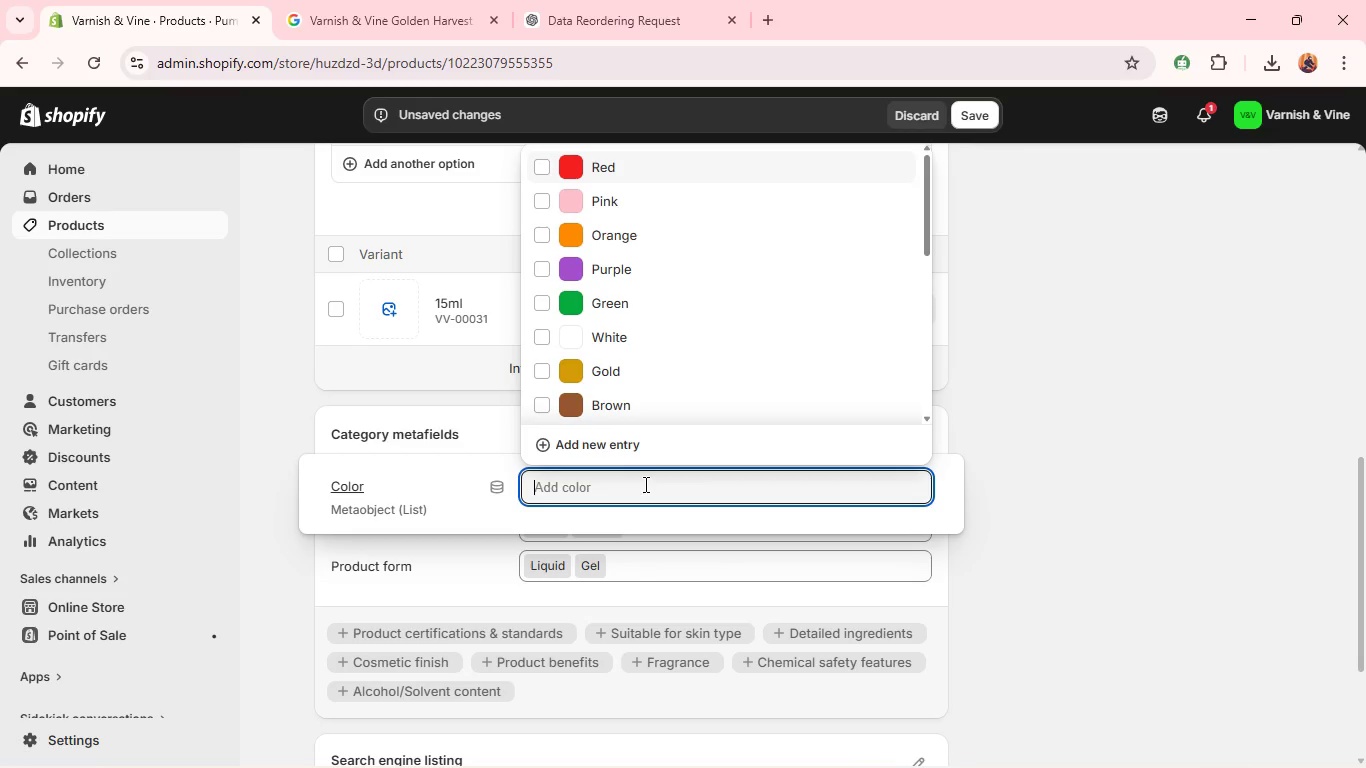 
wait(8.95)
 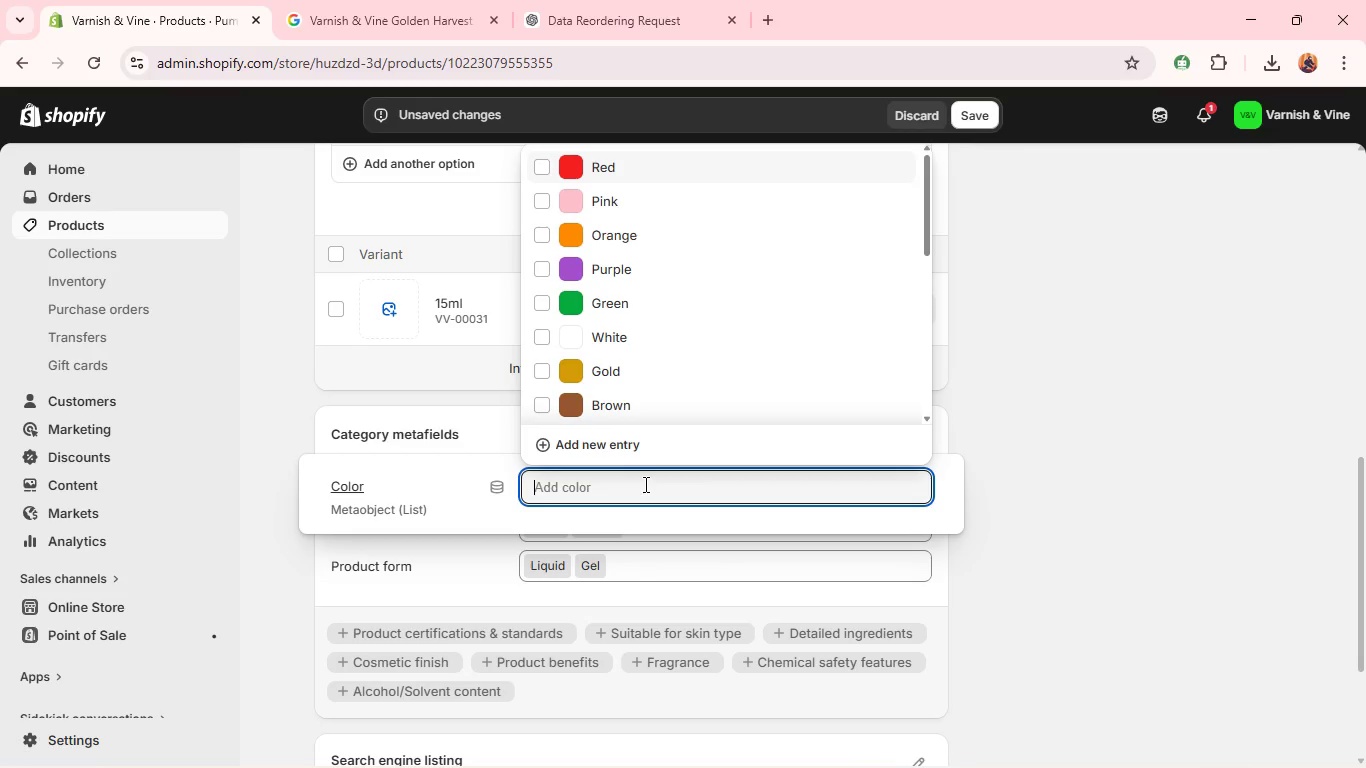 
left_click([278, 487])
 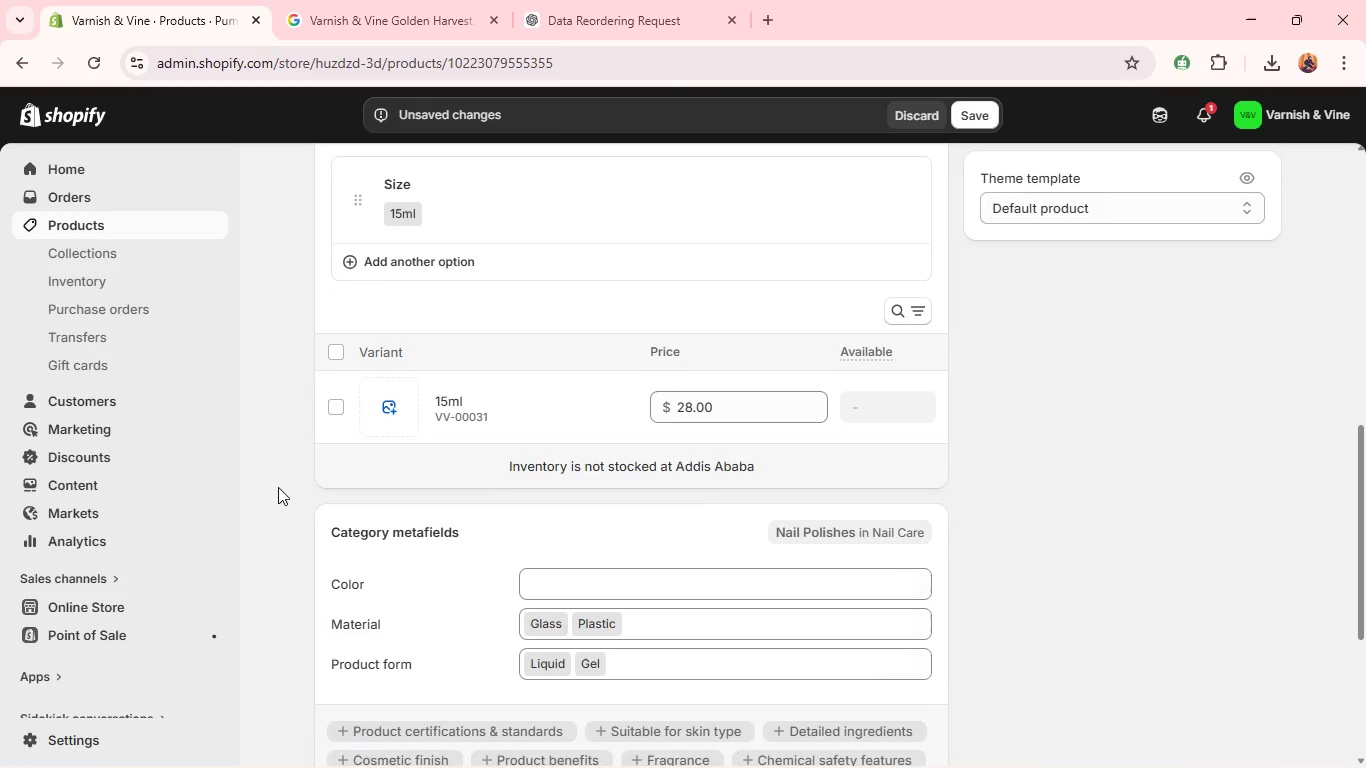 
left_click([564, 570])
 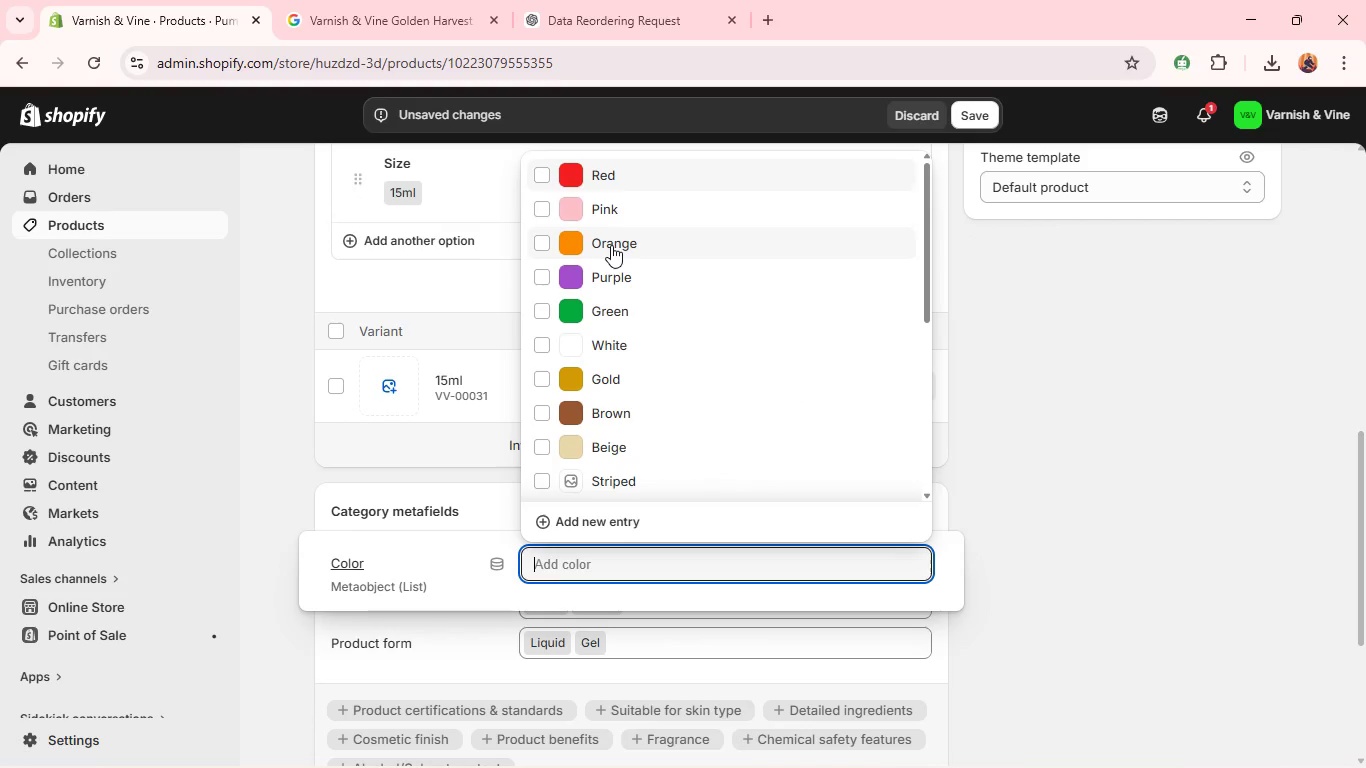 
wait(5.67)
 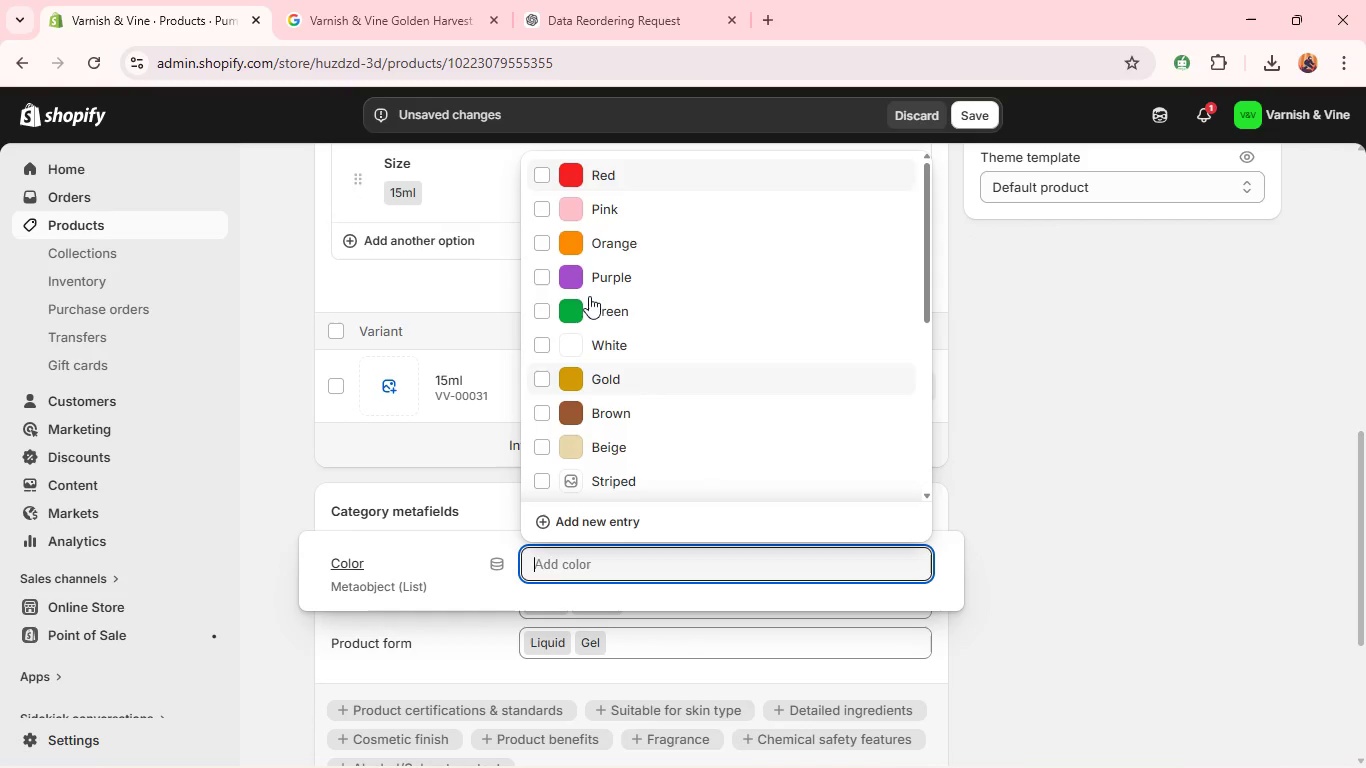 
left_click([385, 456])
 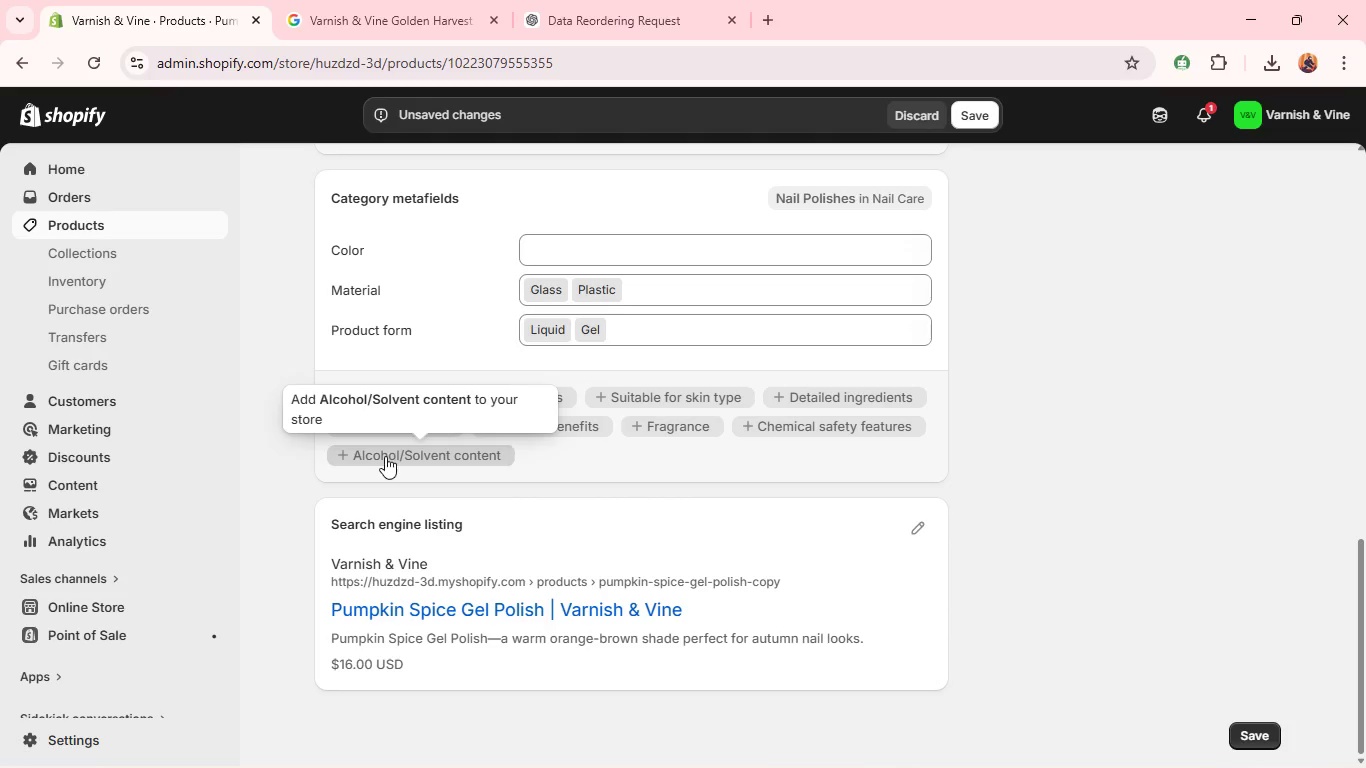 
left_click([651, 248])
 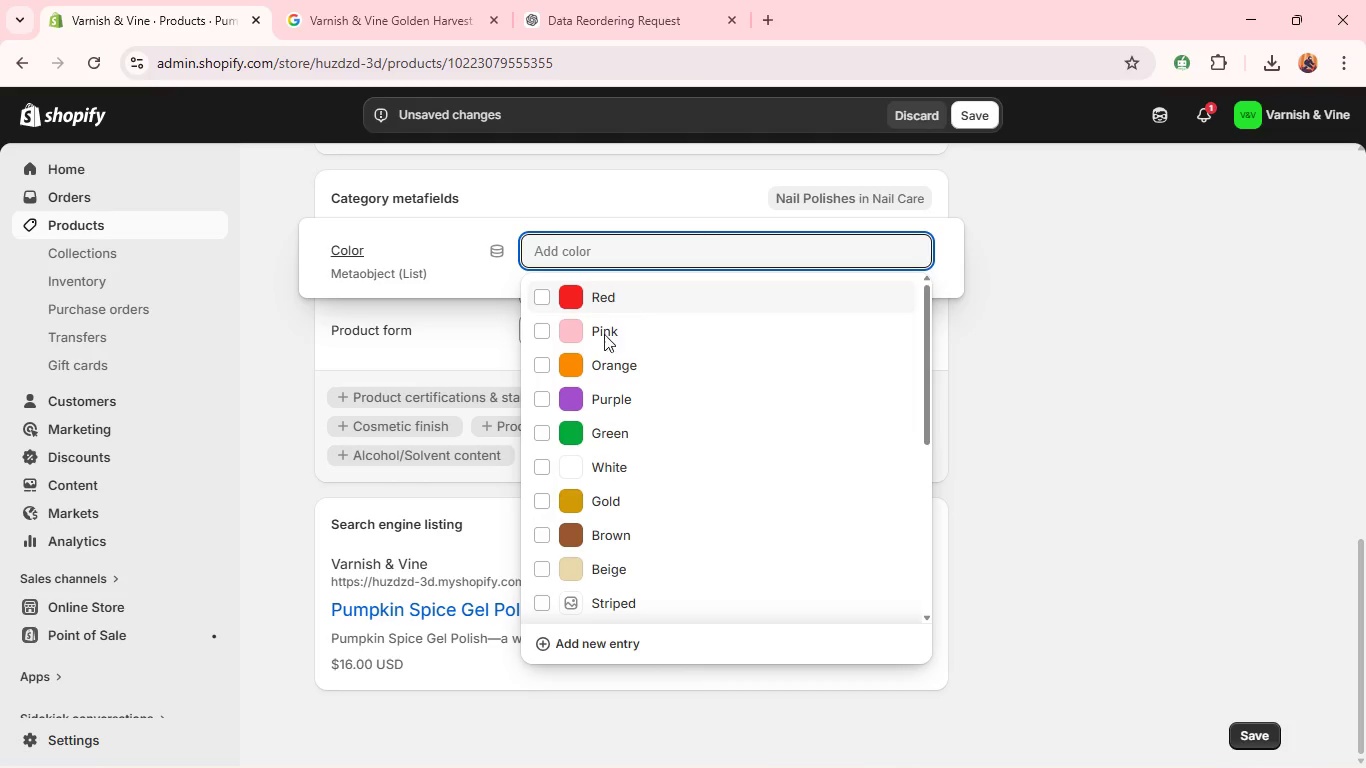 
left_click([590, 370])
 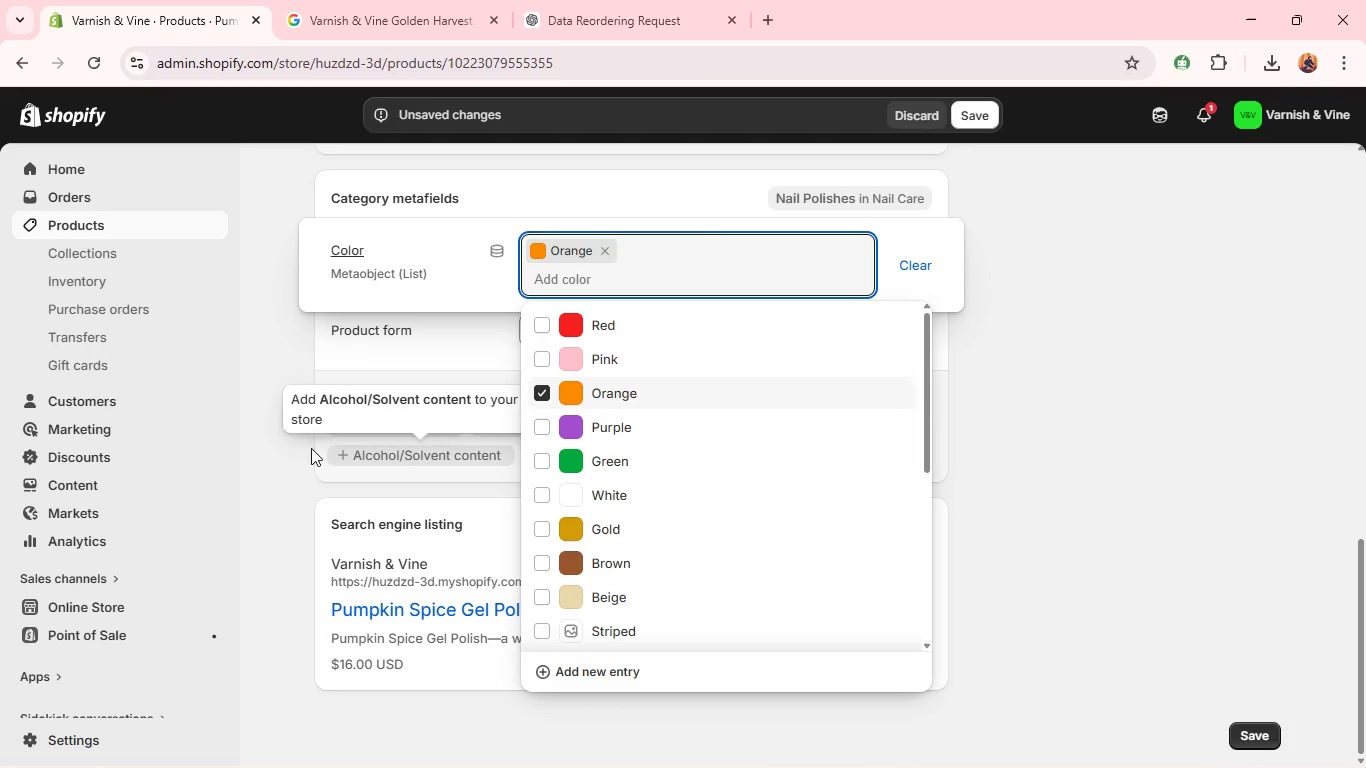 
left_click([278, 449])
 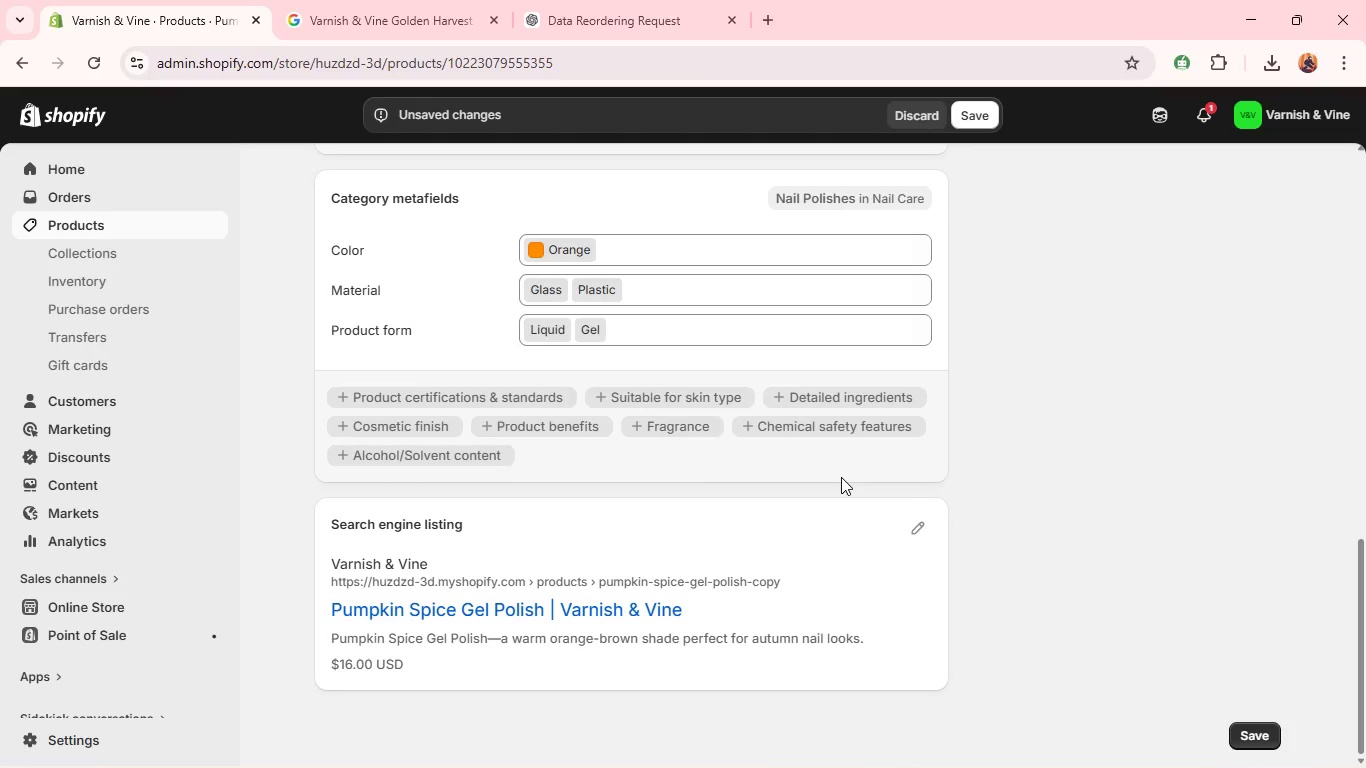 
left_click([925, 530])
 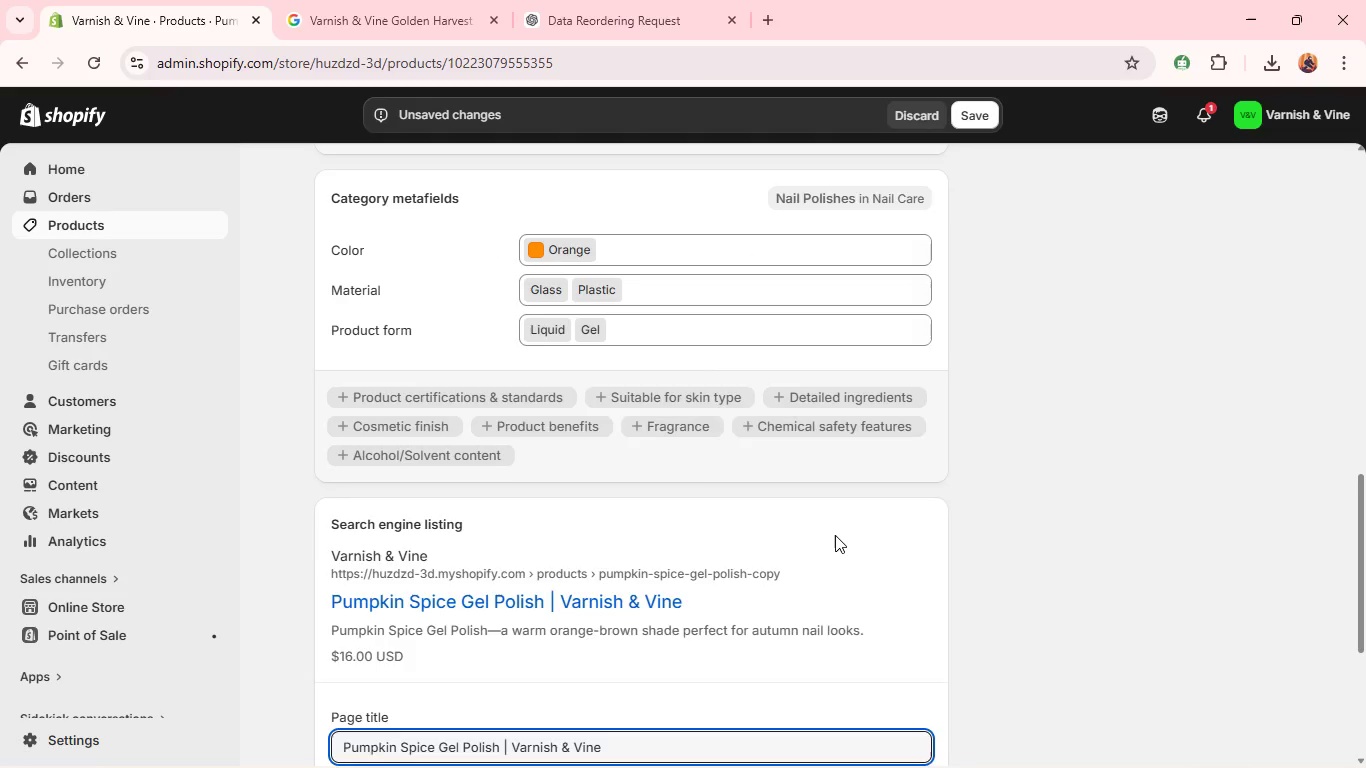 
double_click([835, 535])
 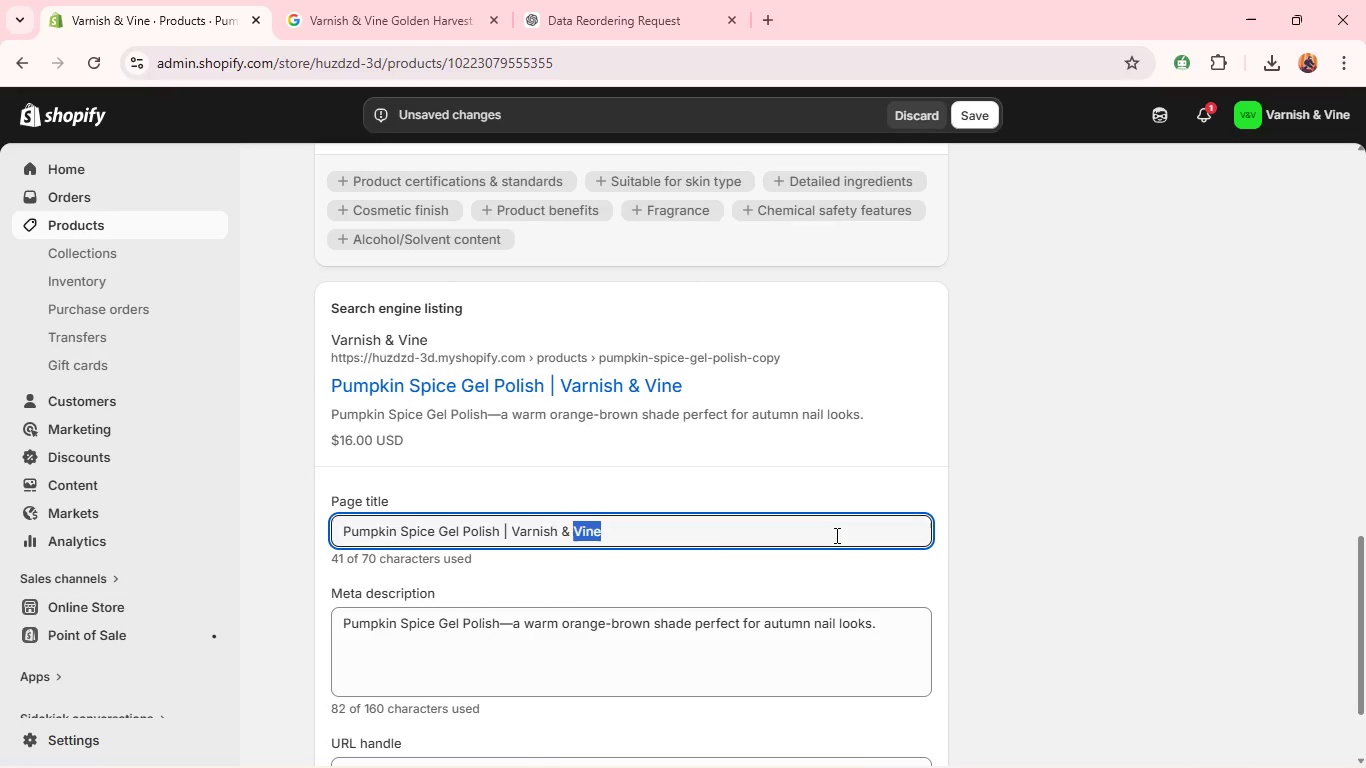 
triple_click([835, 535])
 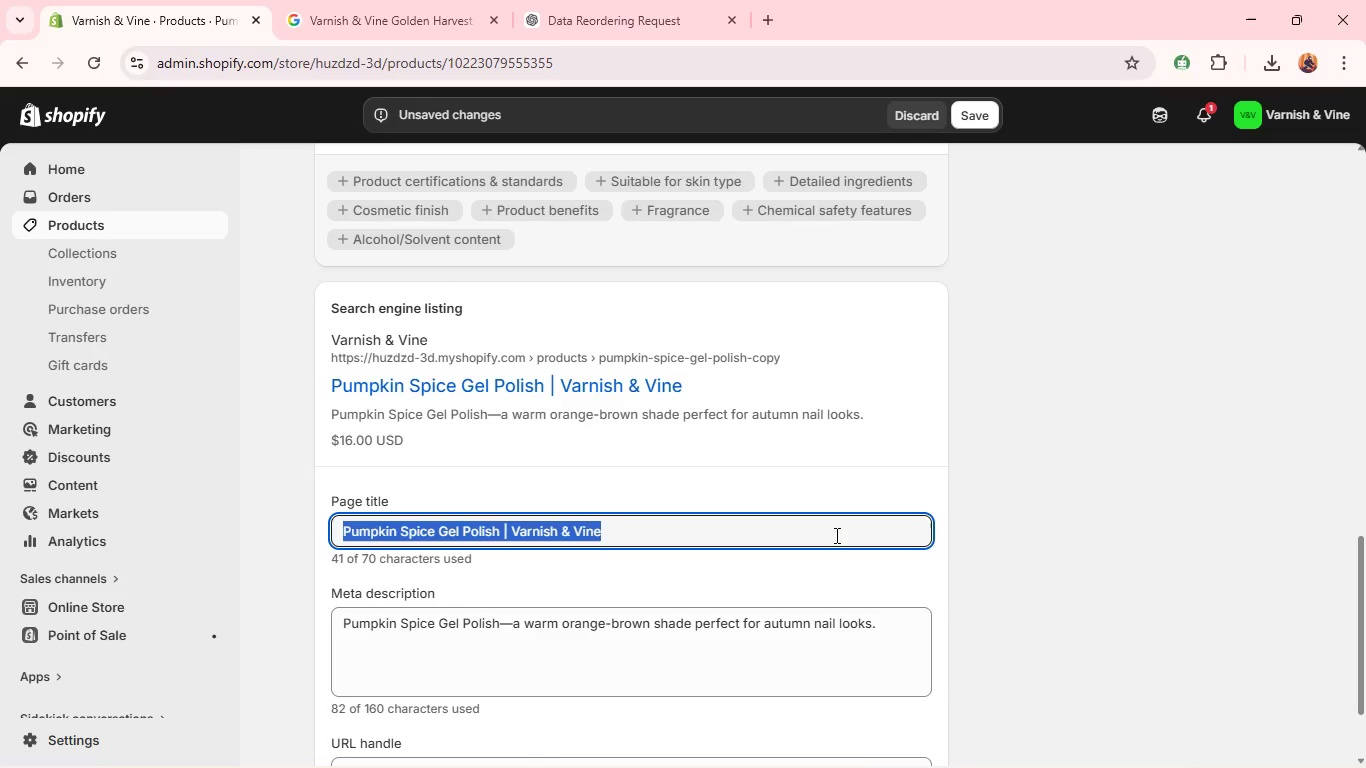 
key(Backspace)
 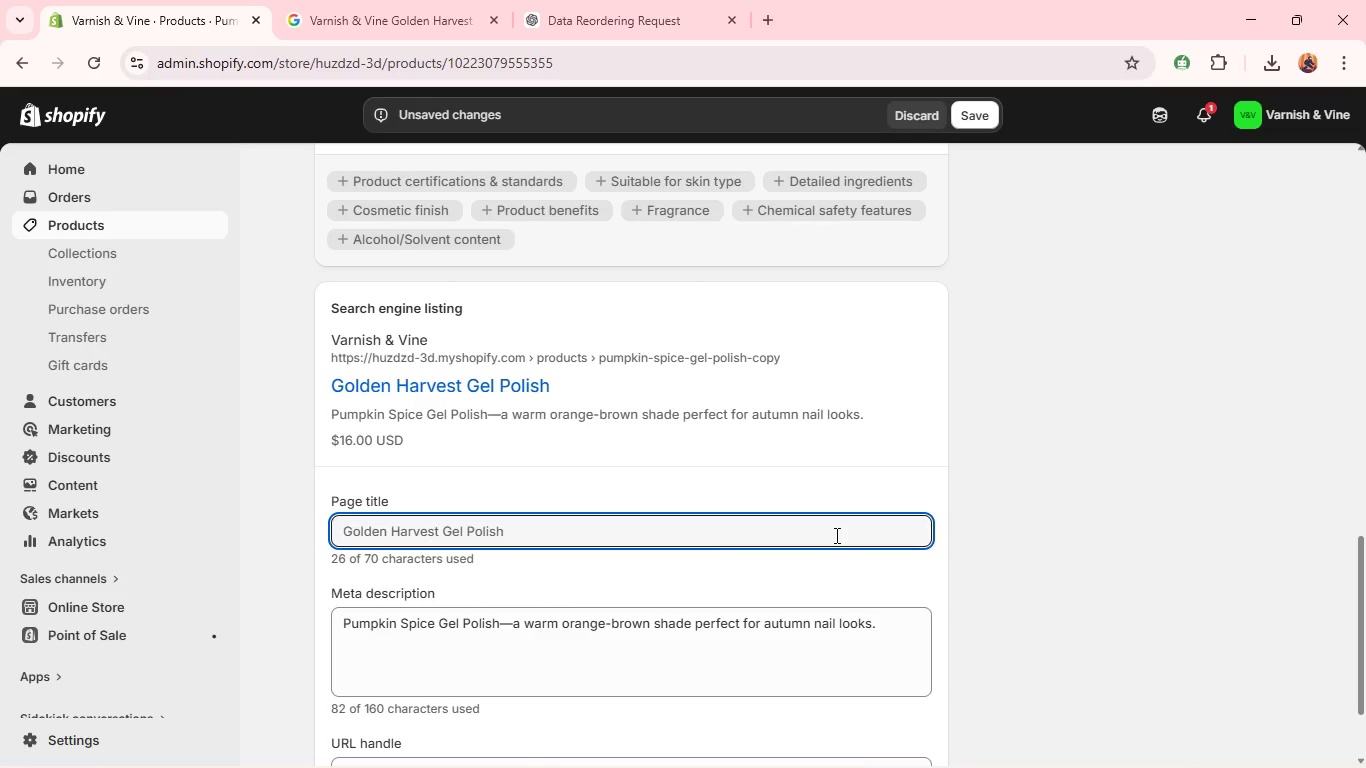 
left_click_drag(start_coordinate=[835, 535], to_coordinate=[734, 621])
 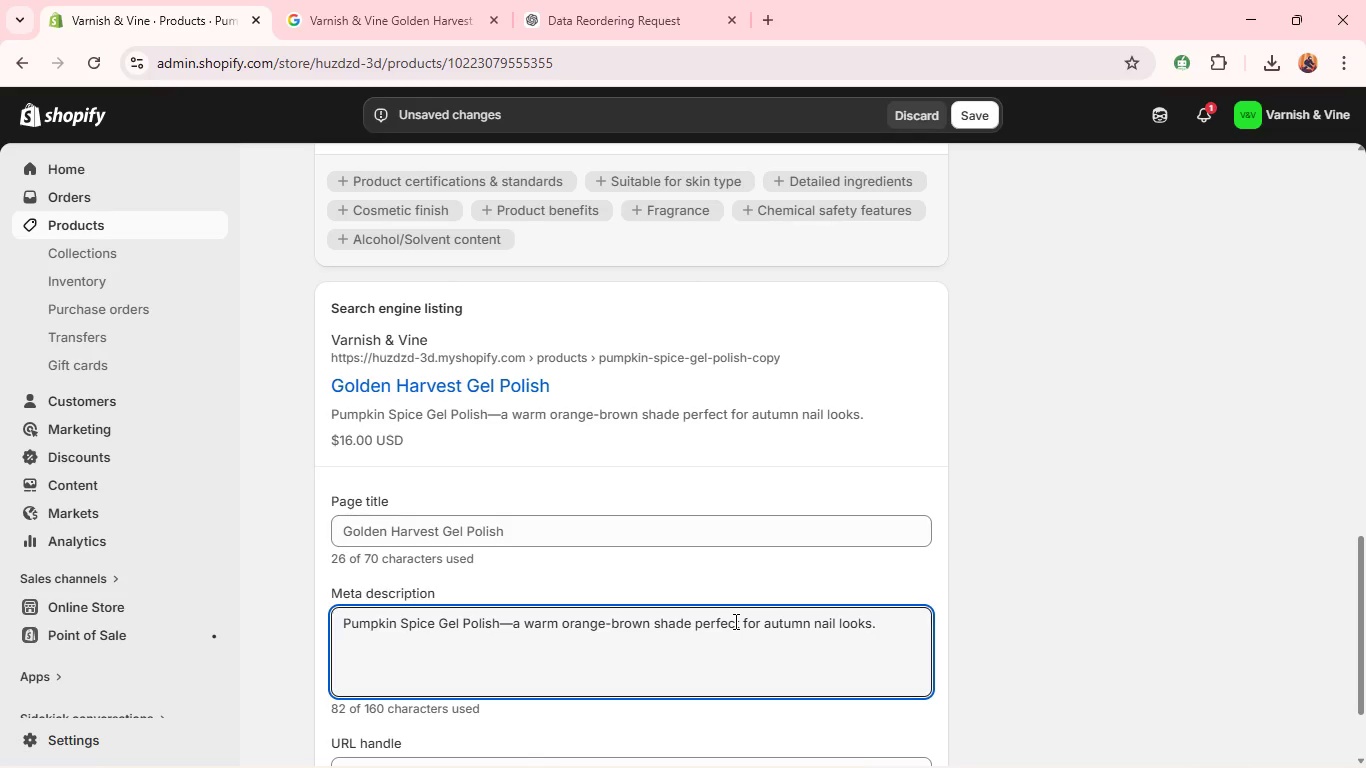 
double_click([734, 621])
 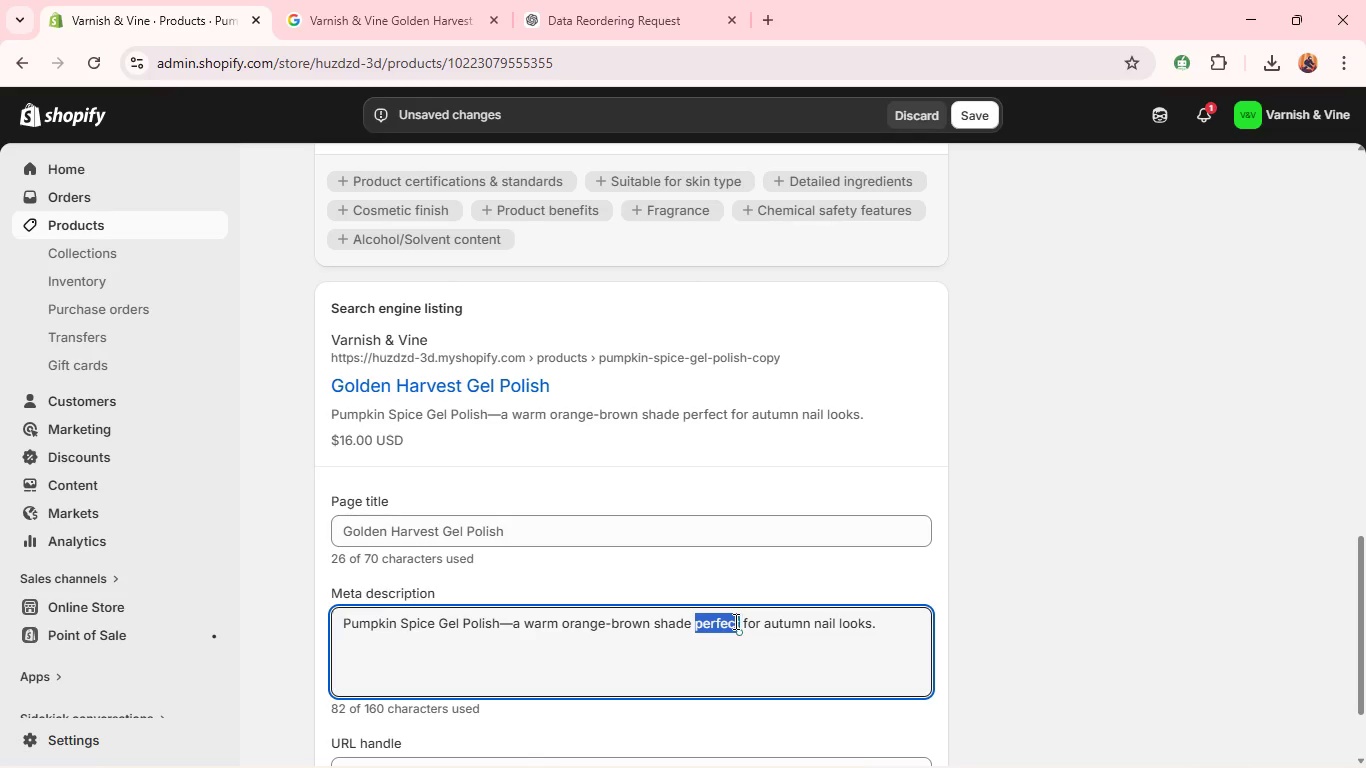 
triple_click([734, 621])
 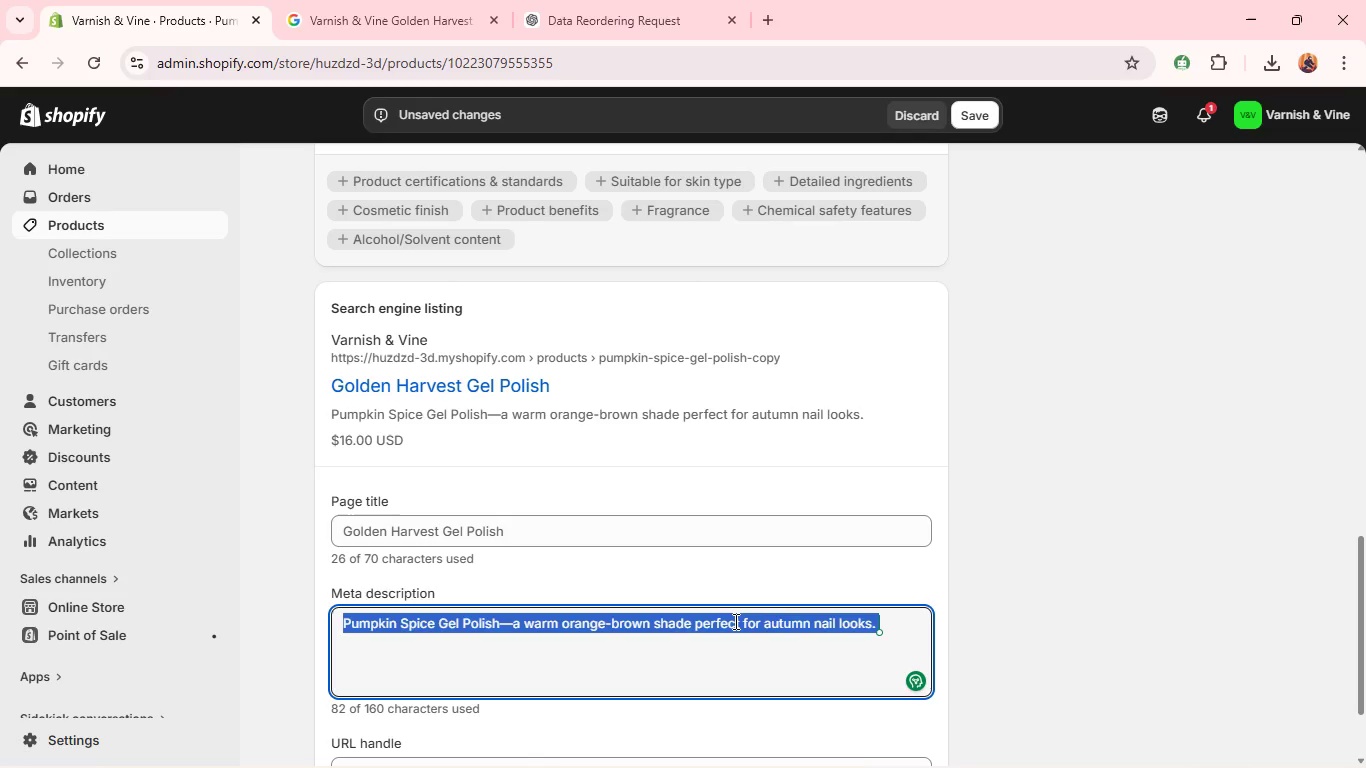 
key(Backspace)
 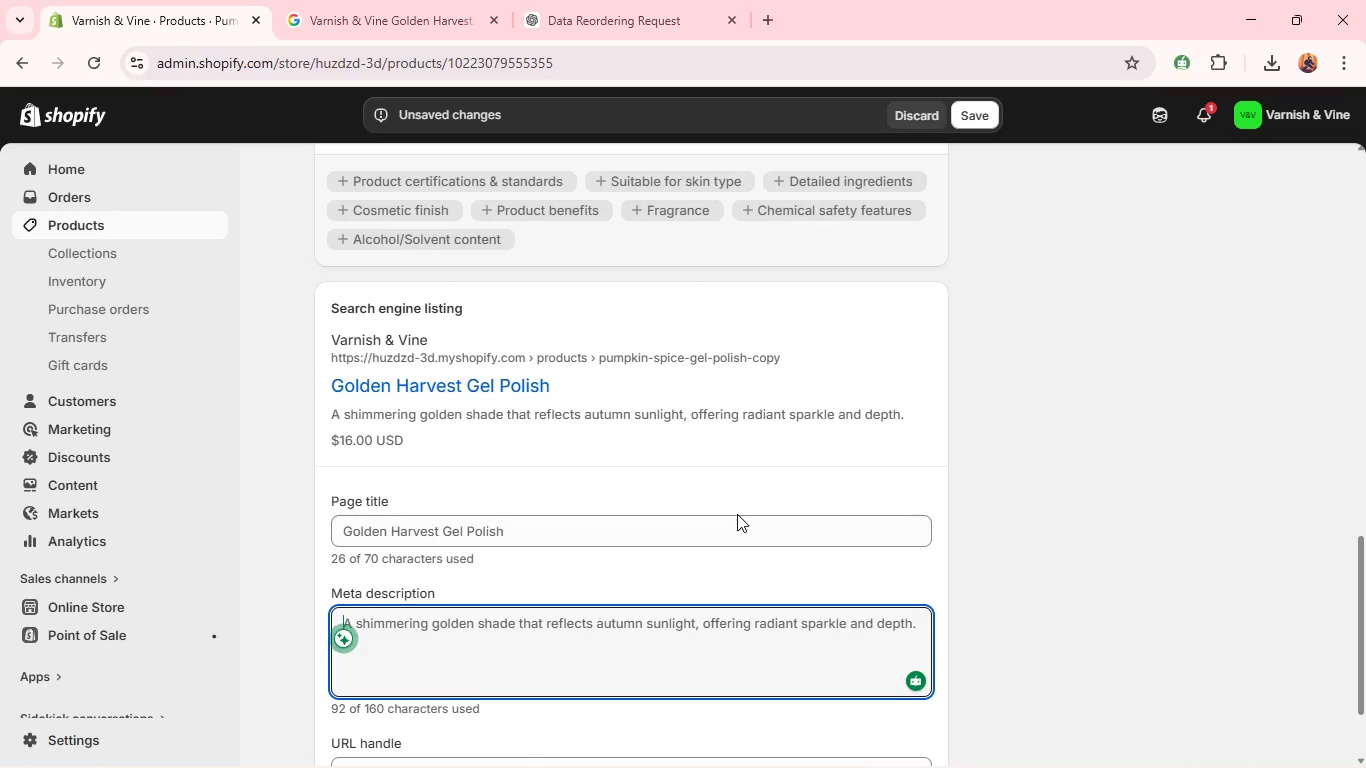 
left_click([726, 533])
 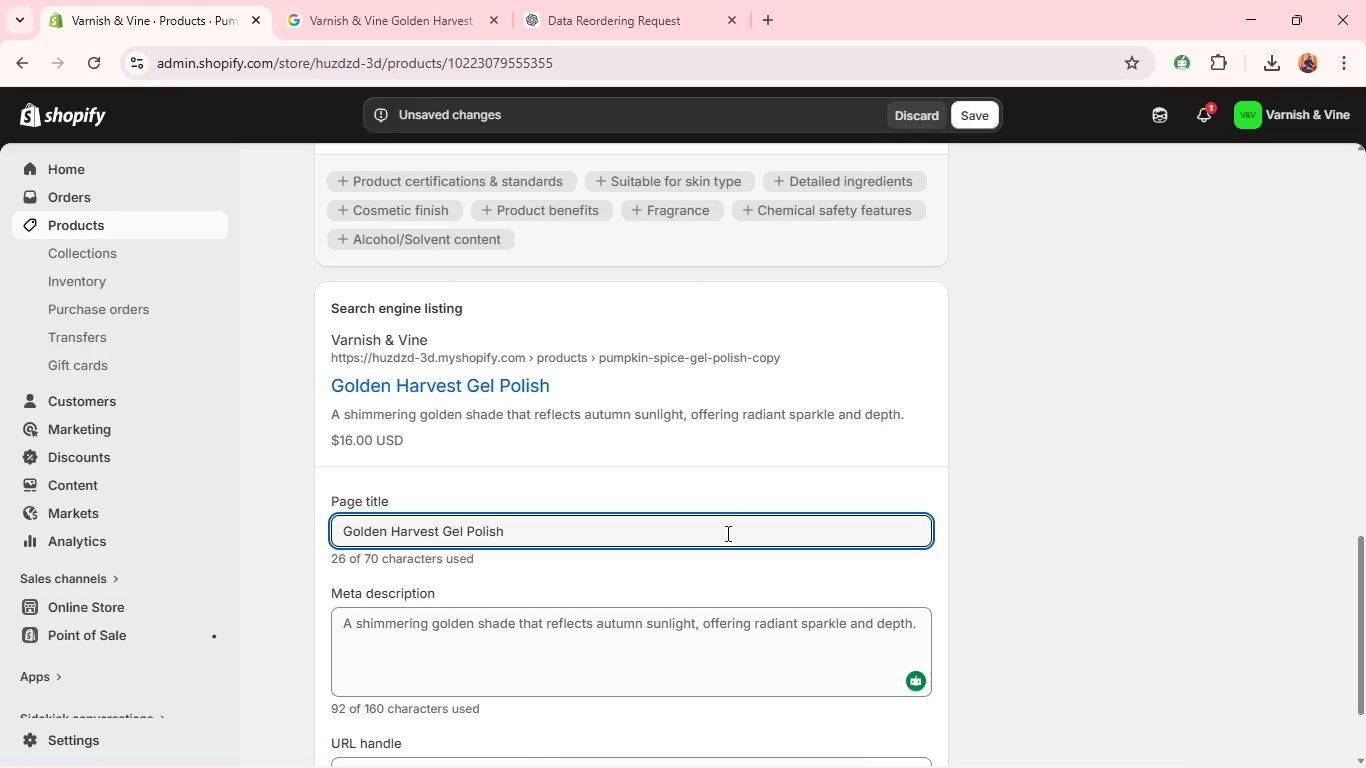 
type(| Varnish & Vine)
 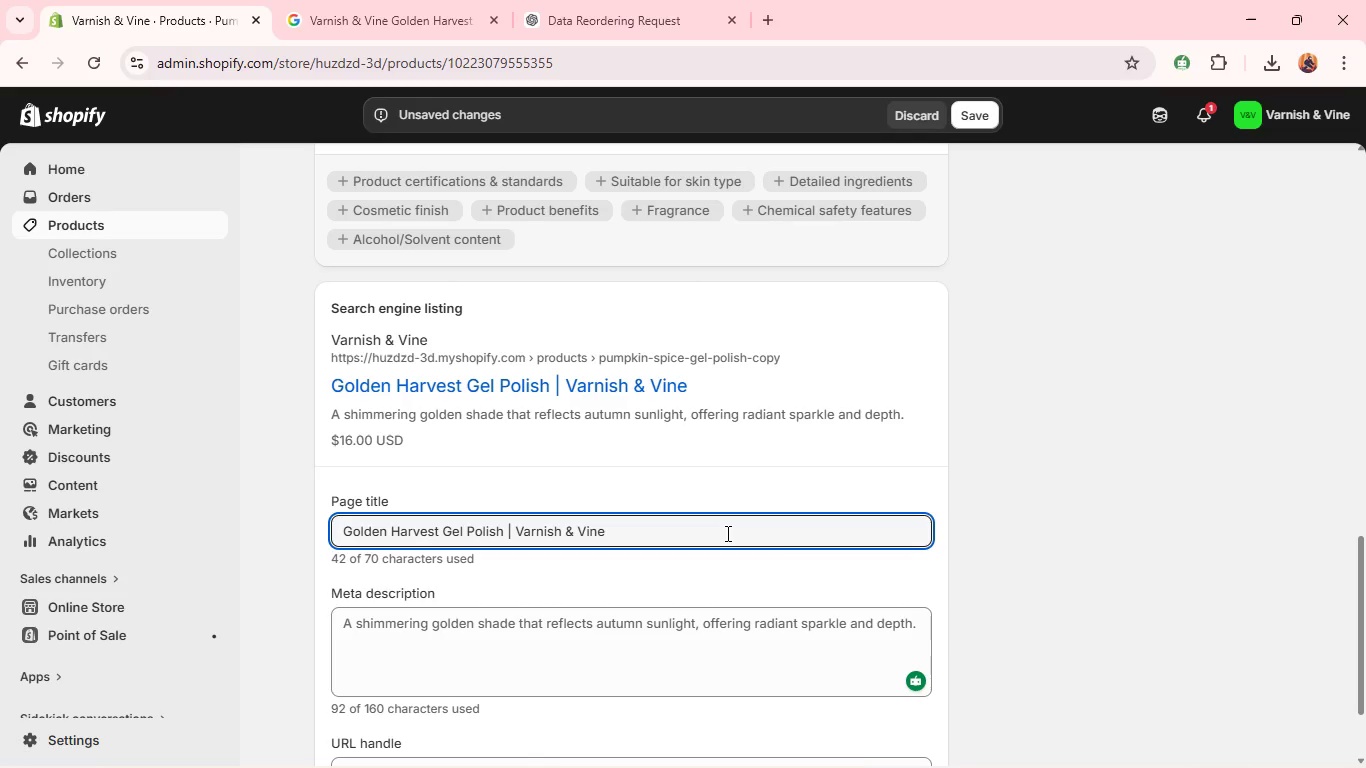 
key(Control+A)
 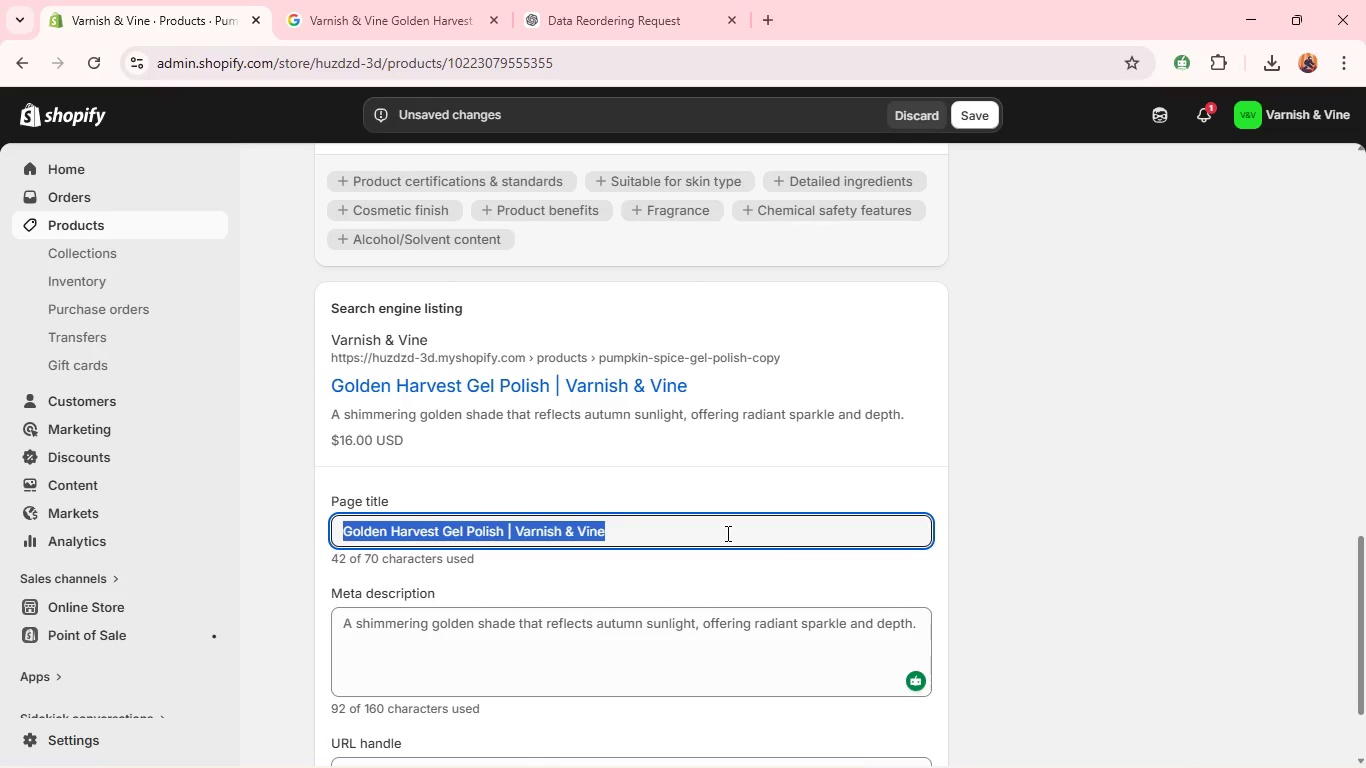 
key(Control+C)
 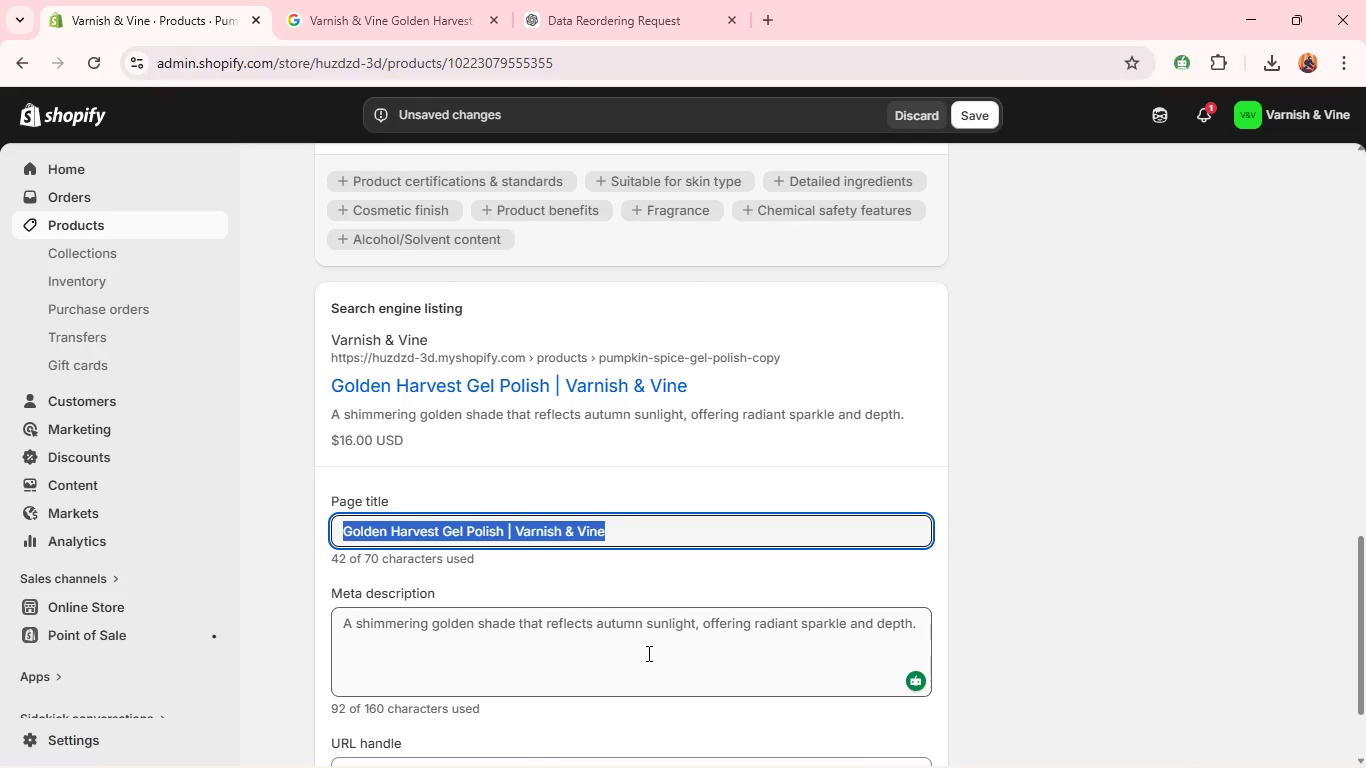 
left_click([647, 653])
 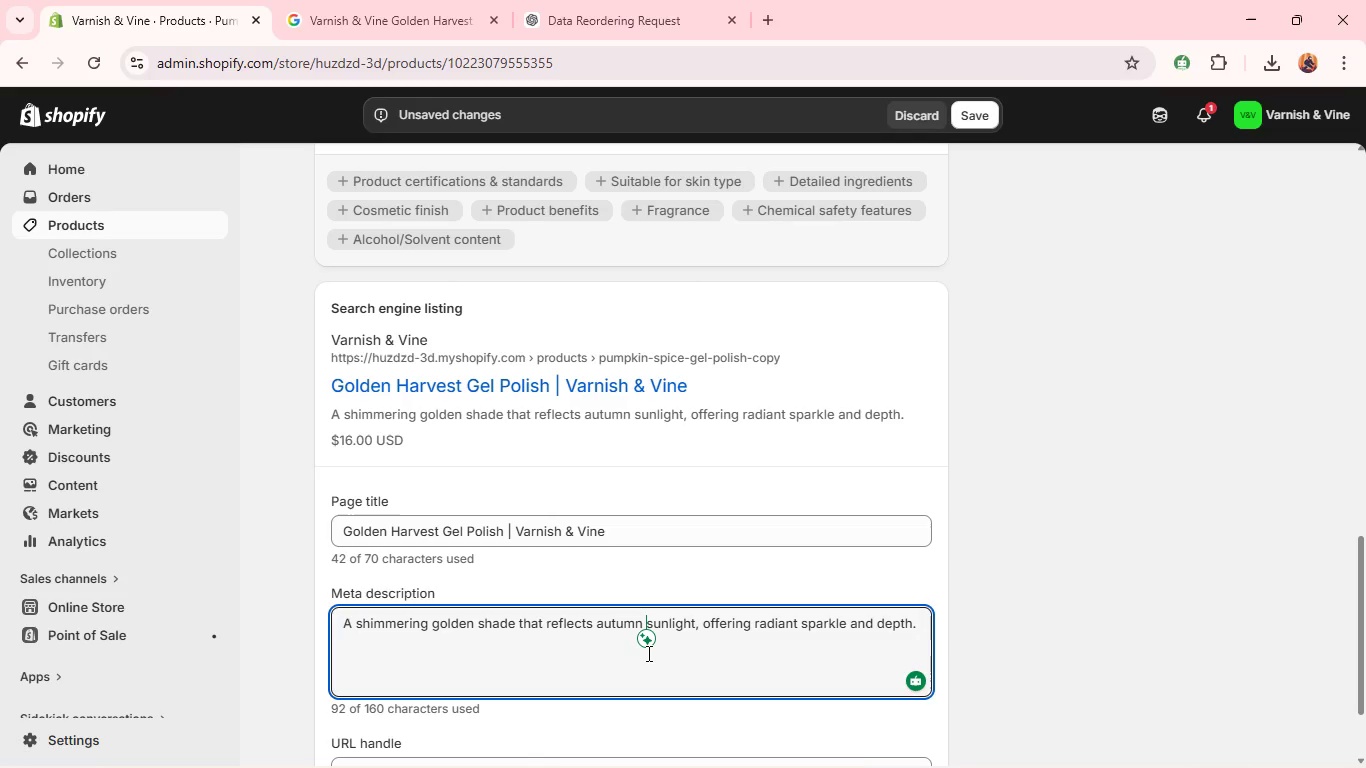 
key(Control+A)
 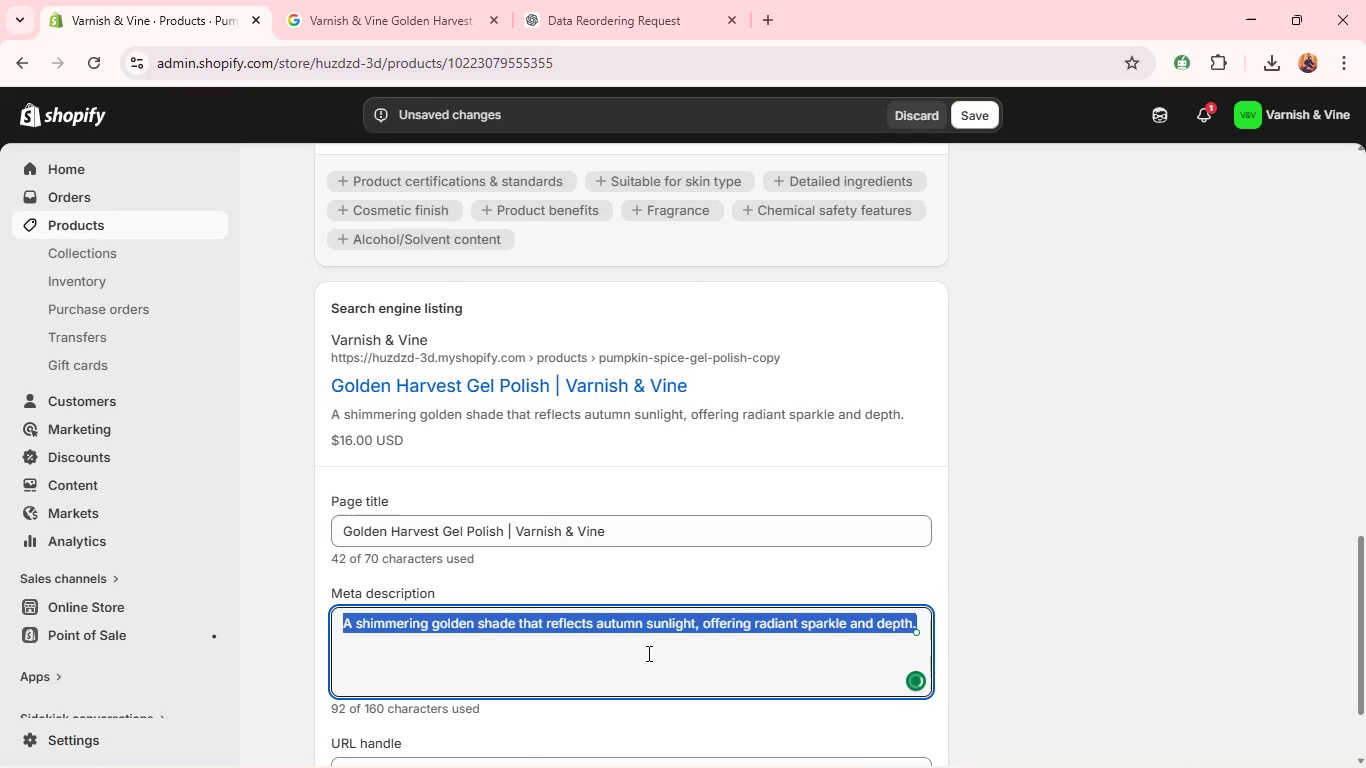 
key(Control+V)
 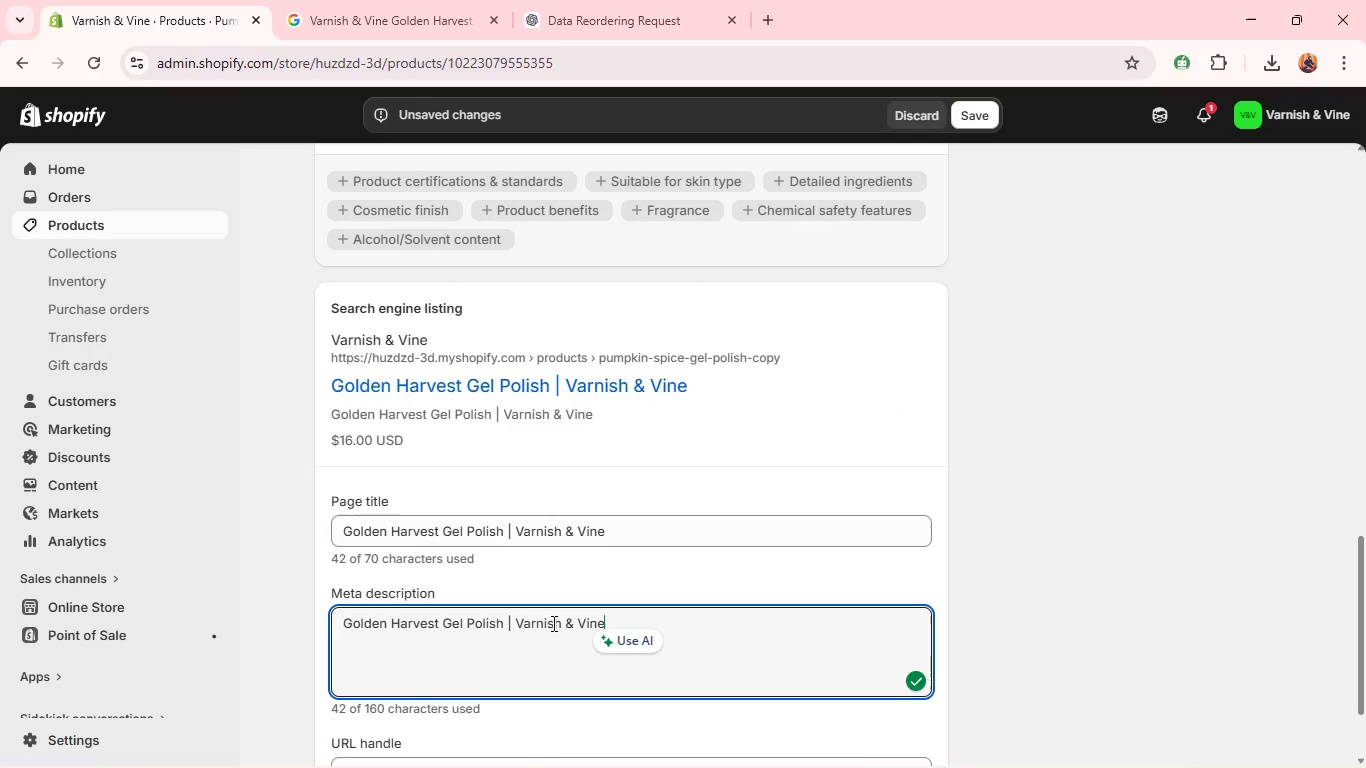 
left_click([499, 619])
 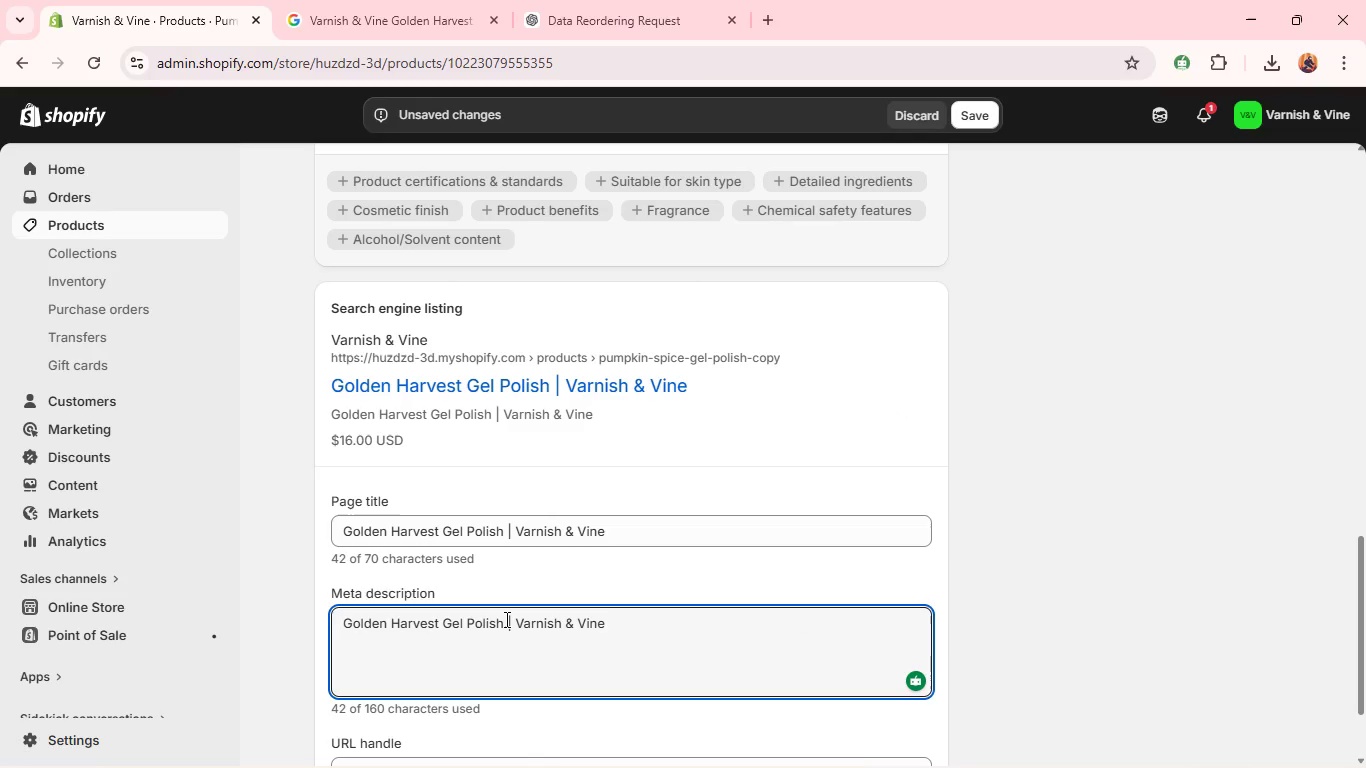 
left_click_drag(start_coordinate=[506, 619], to_coordinate=[864, 573])
 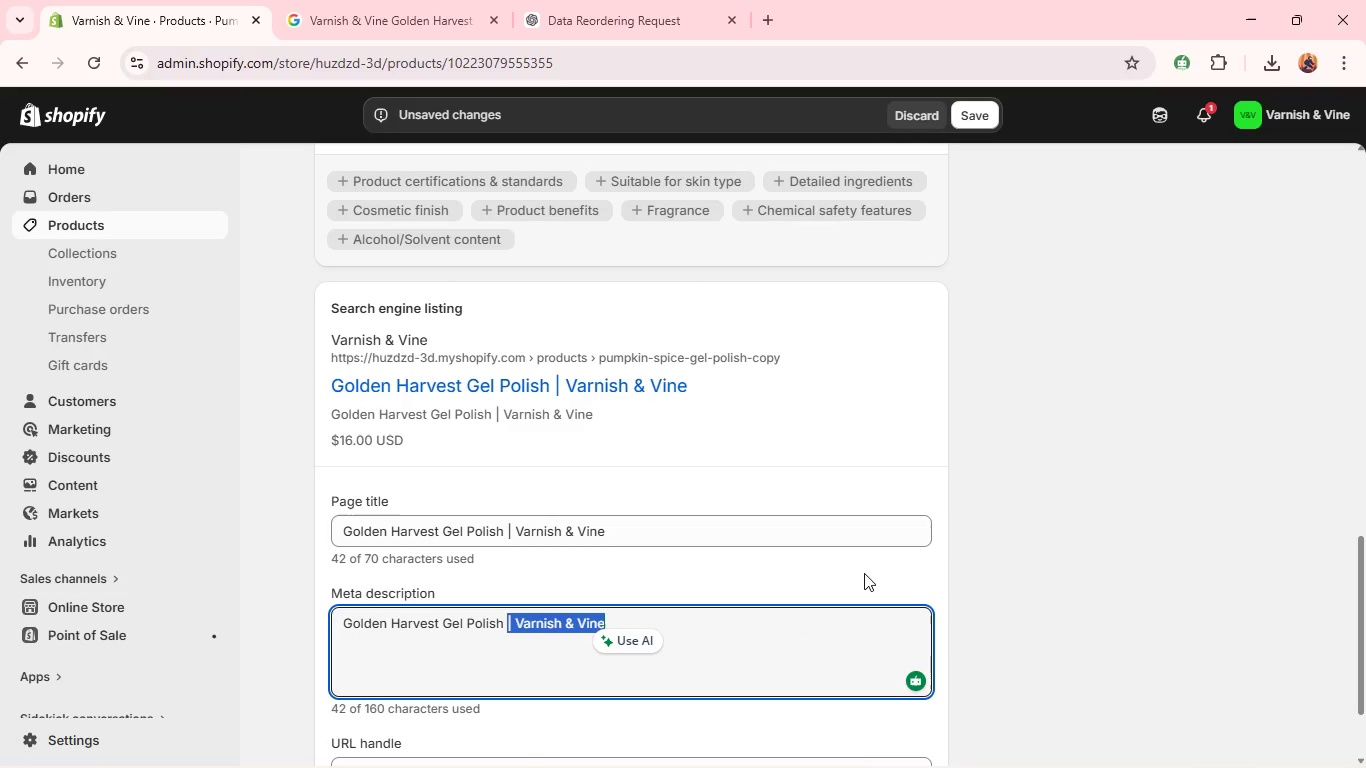 
type(- a radiant gold shimmer perfecr)
key(Backspace)
type(t for seasonal nail )
 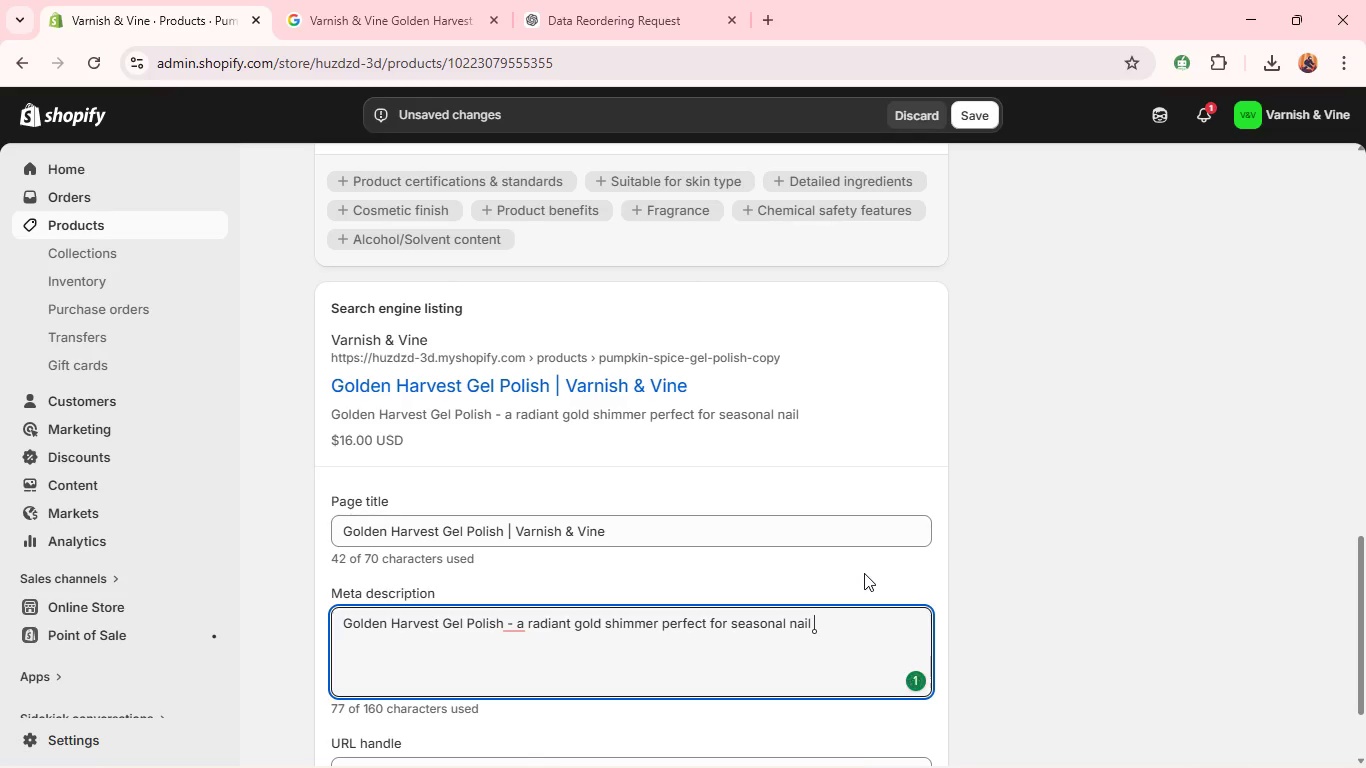 
type(design)
 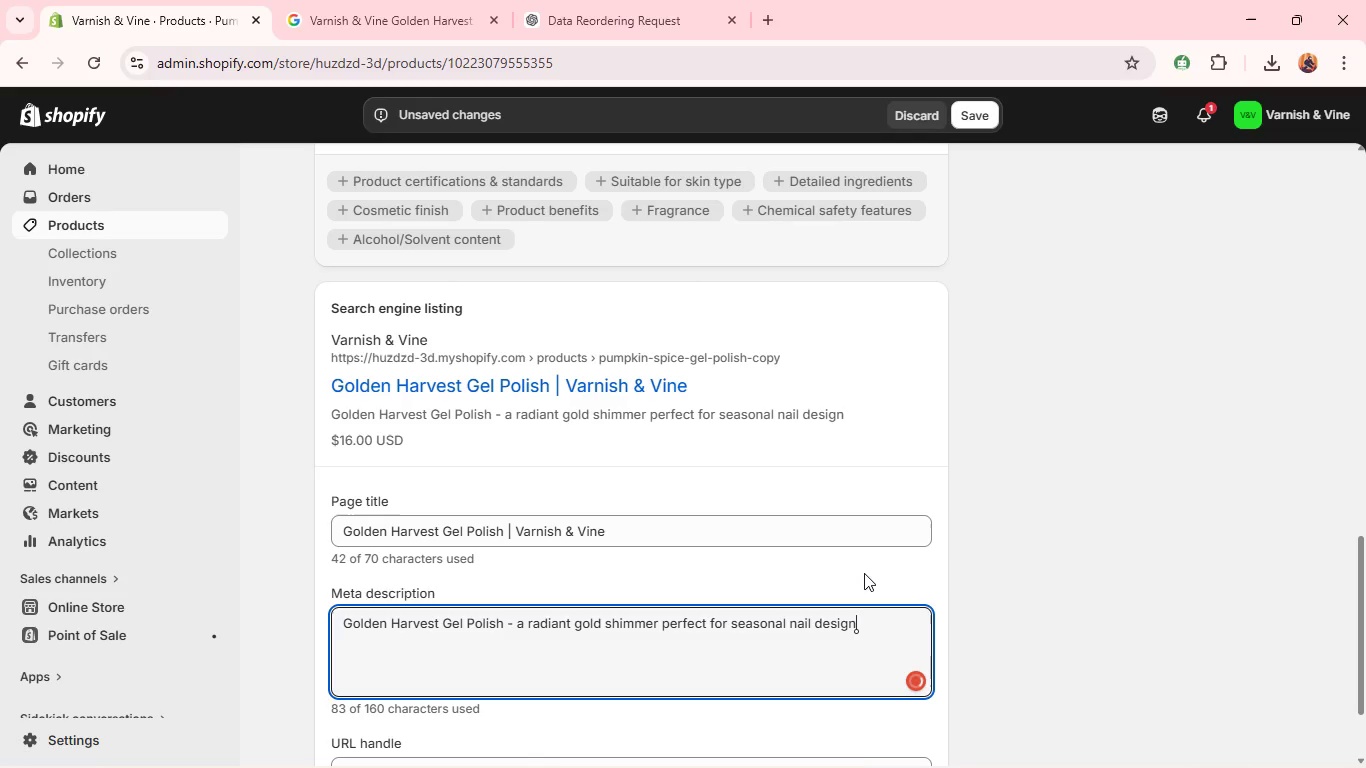 
key(S)
 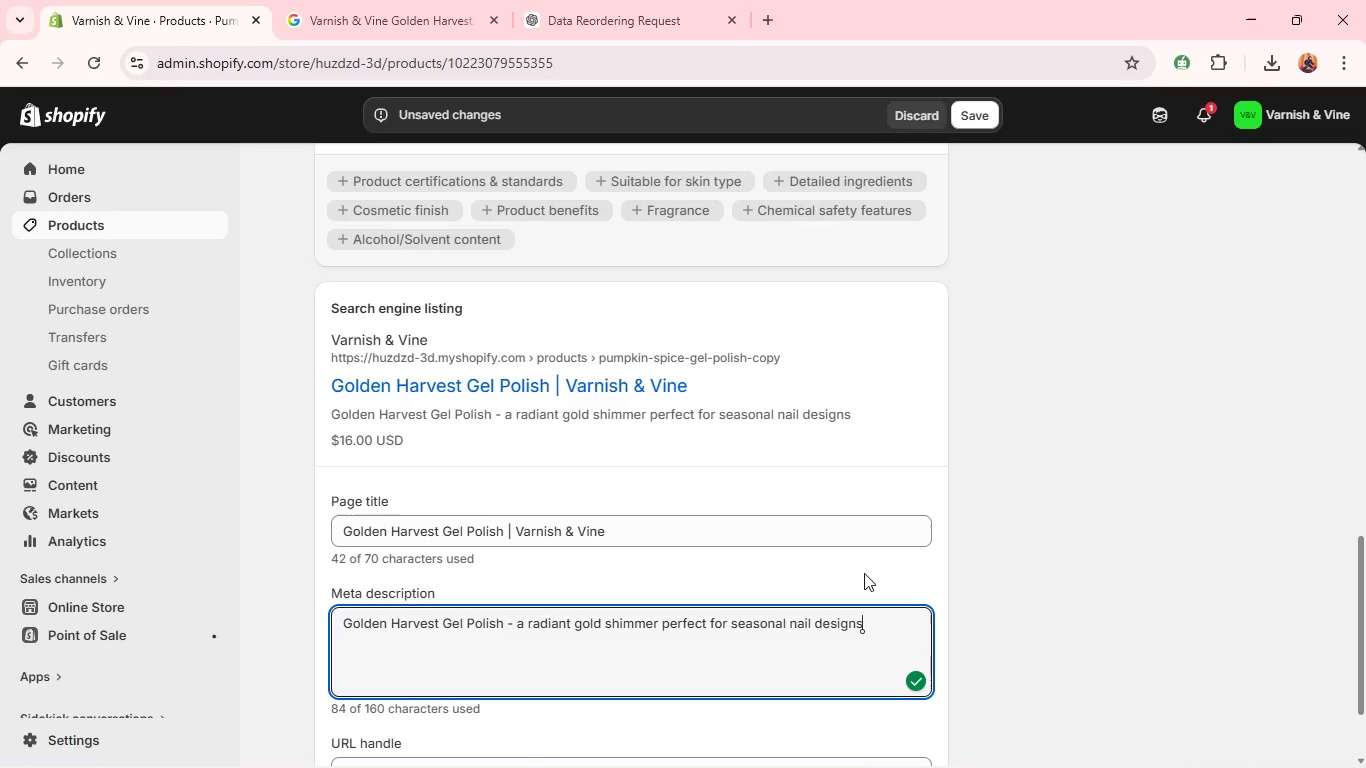 
key(Period)
 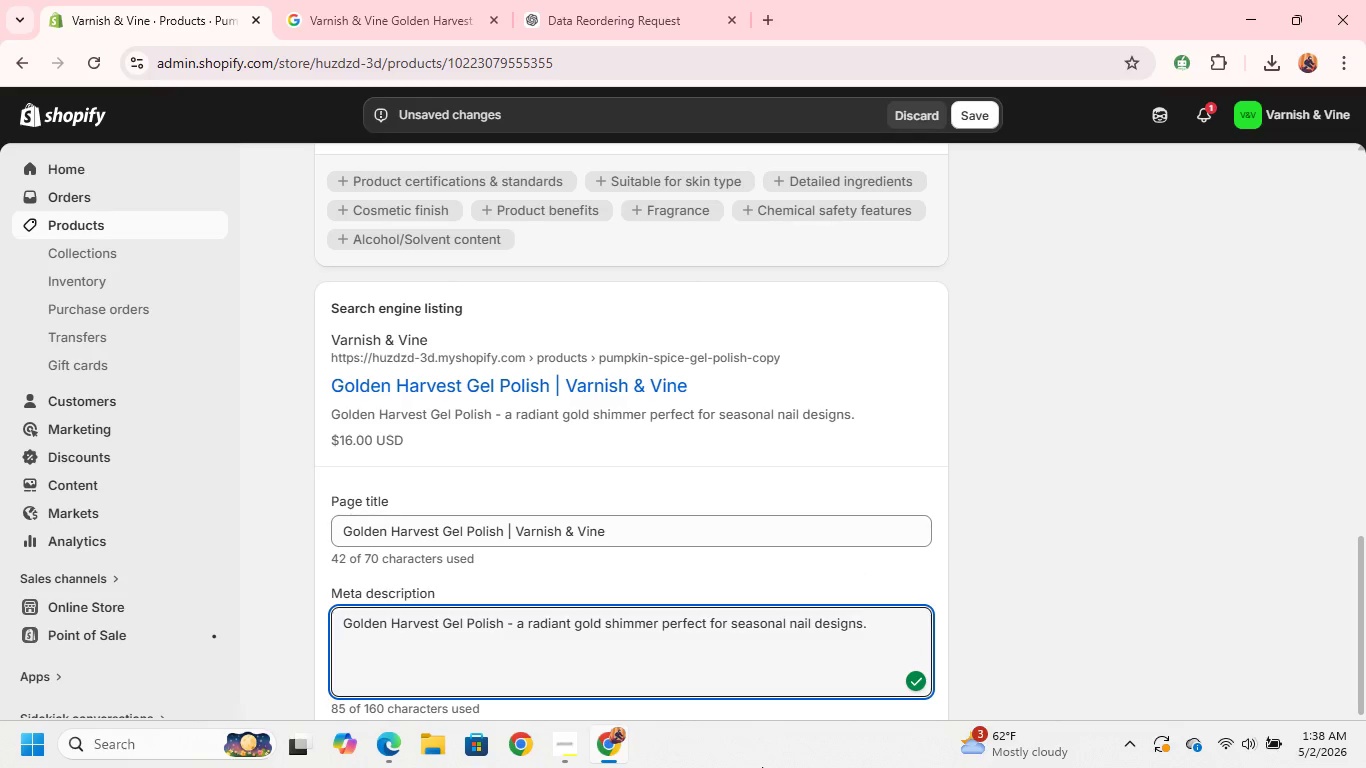 
key(Space)
 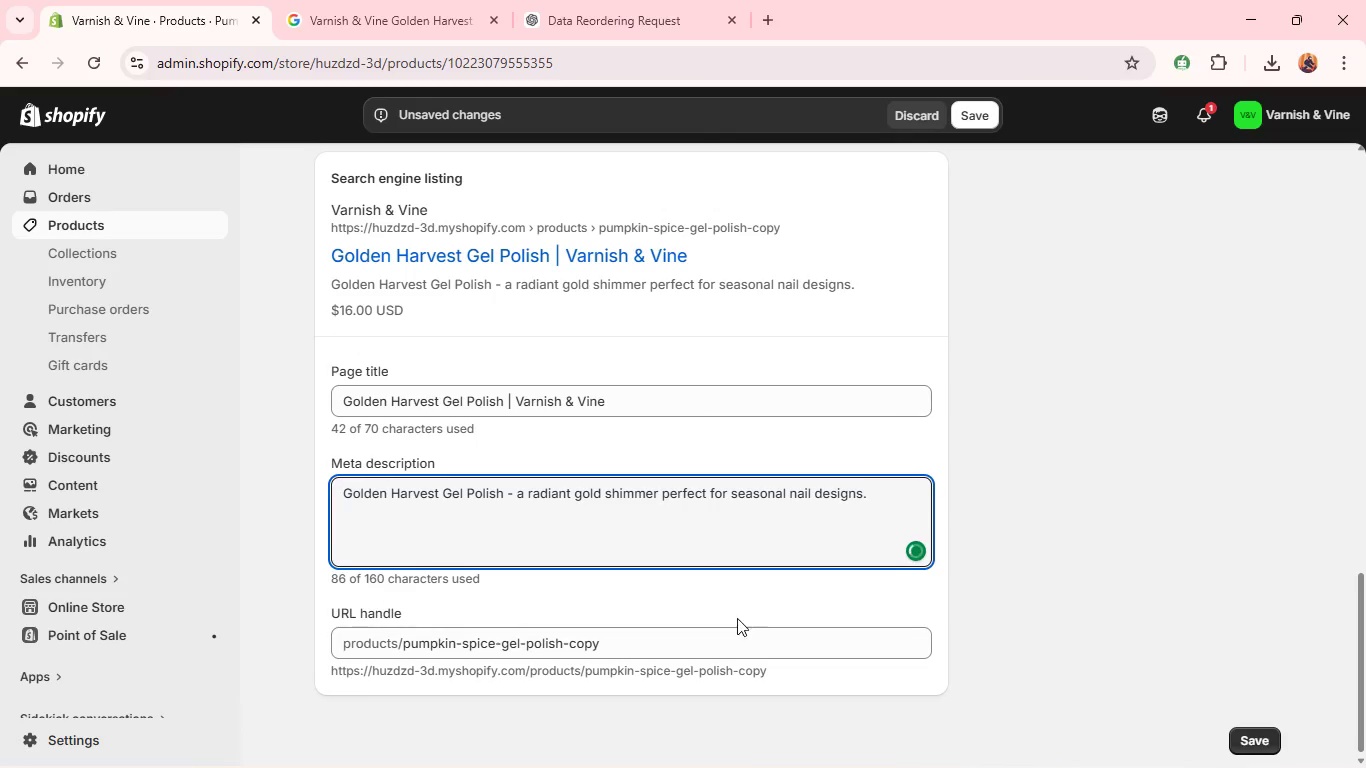 
double_click([669, 635])
 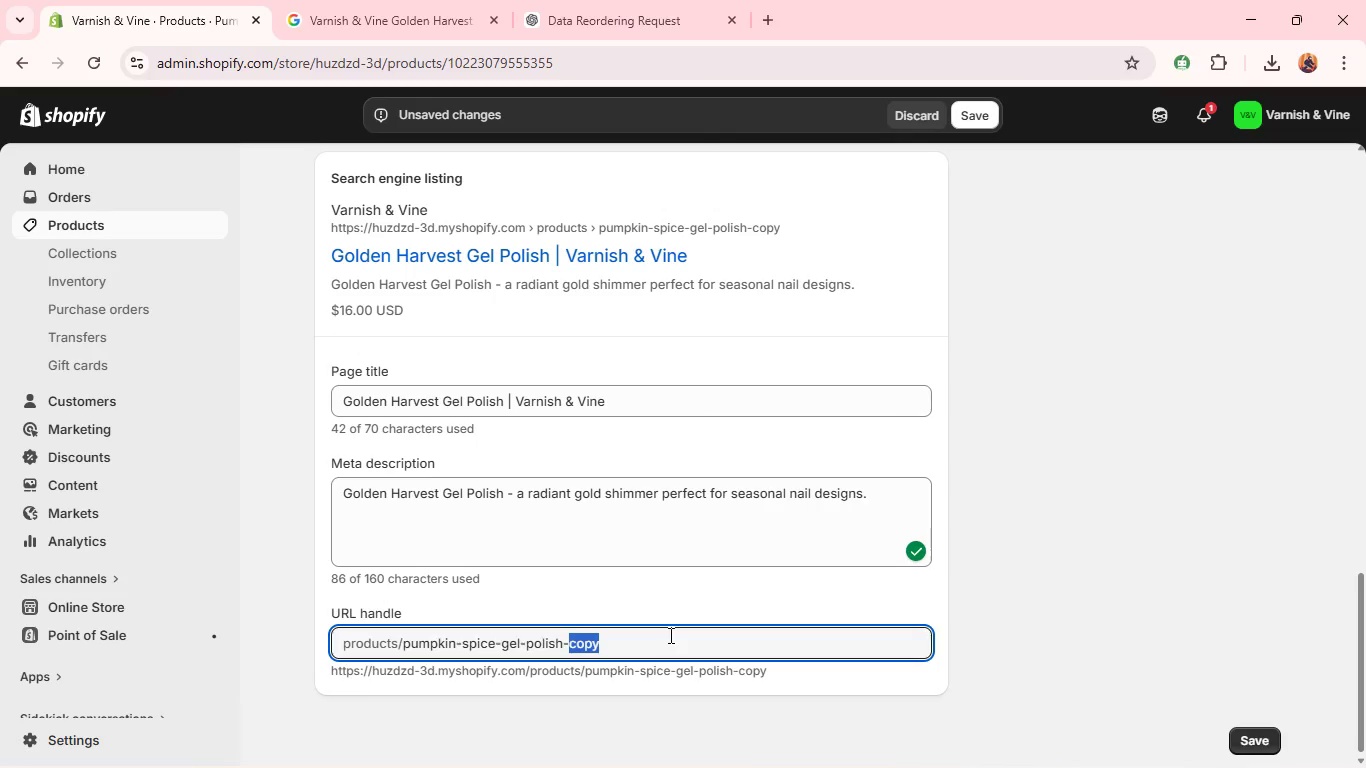 
triple_click([669, 635])
 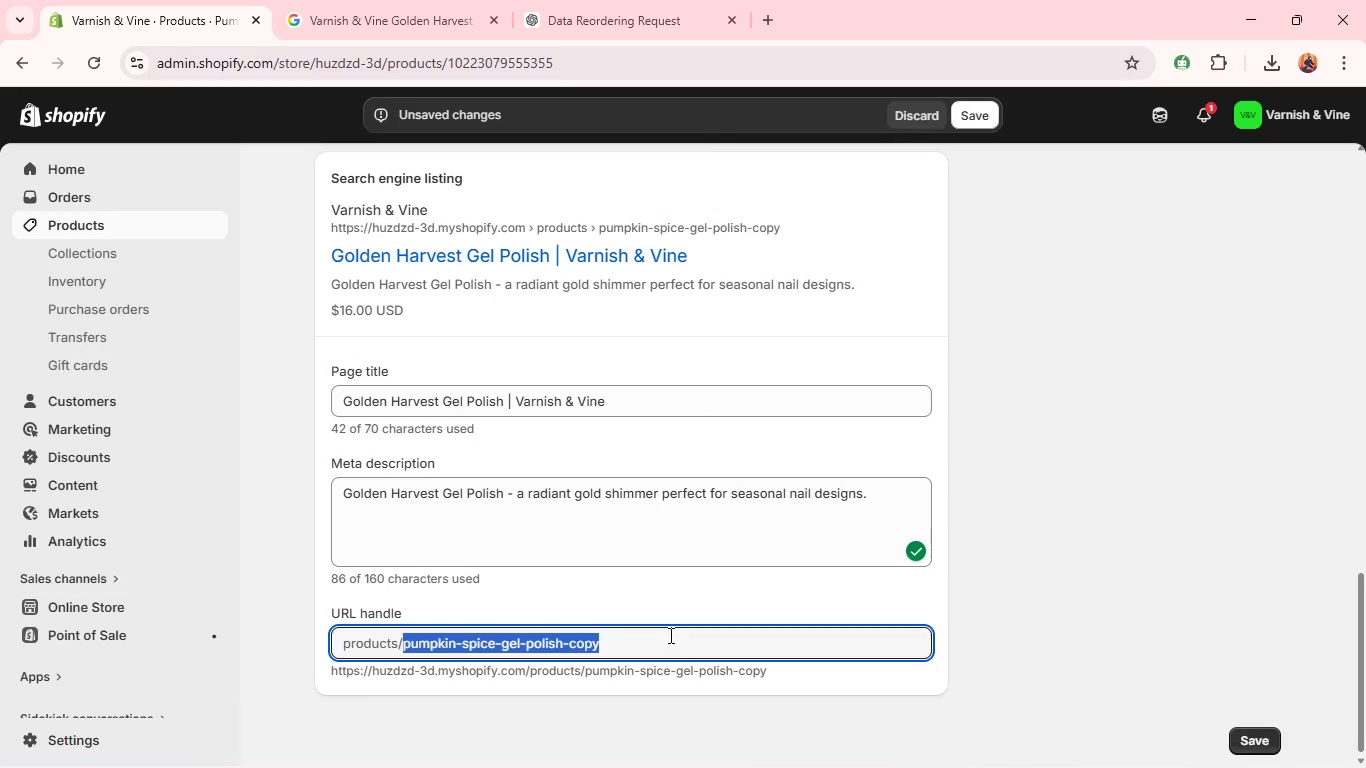 
key(Backspace)
 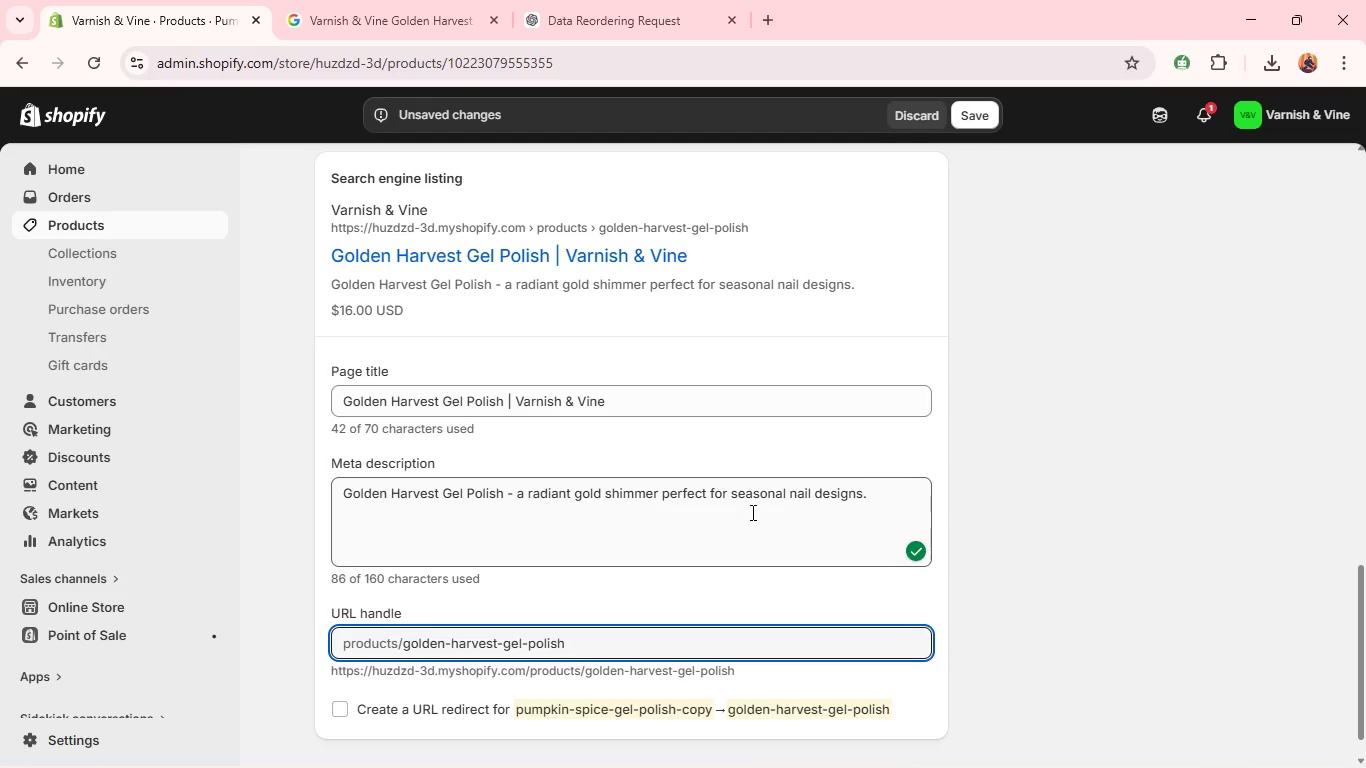 
left_click([759, 510])
 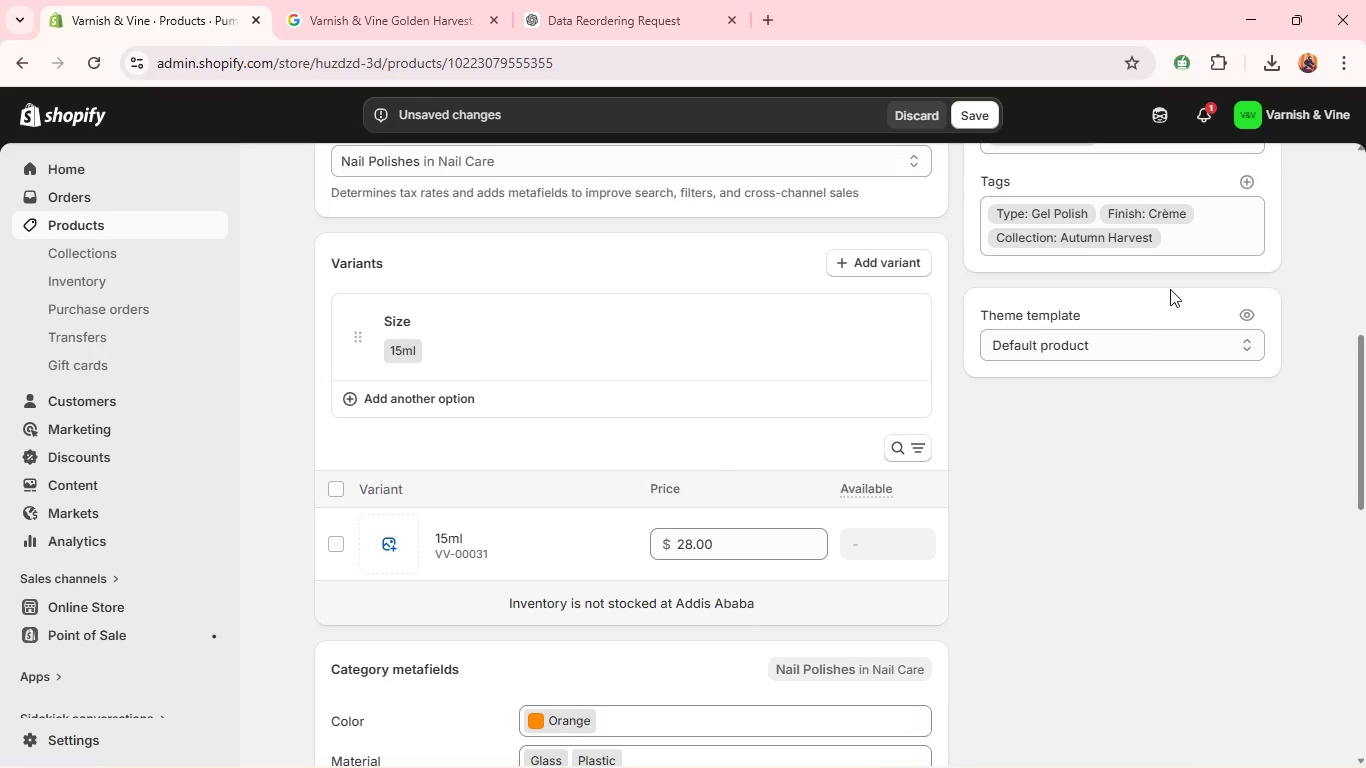 
wait(7.41)
 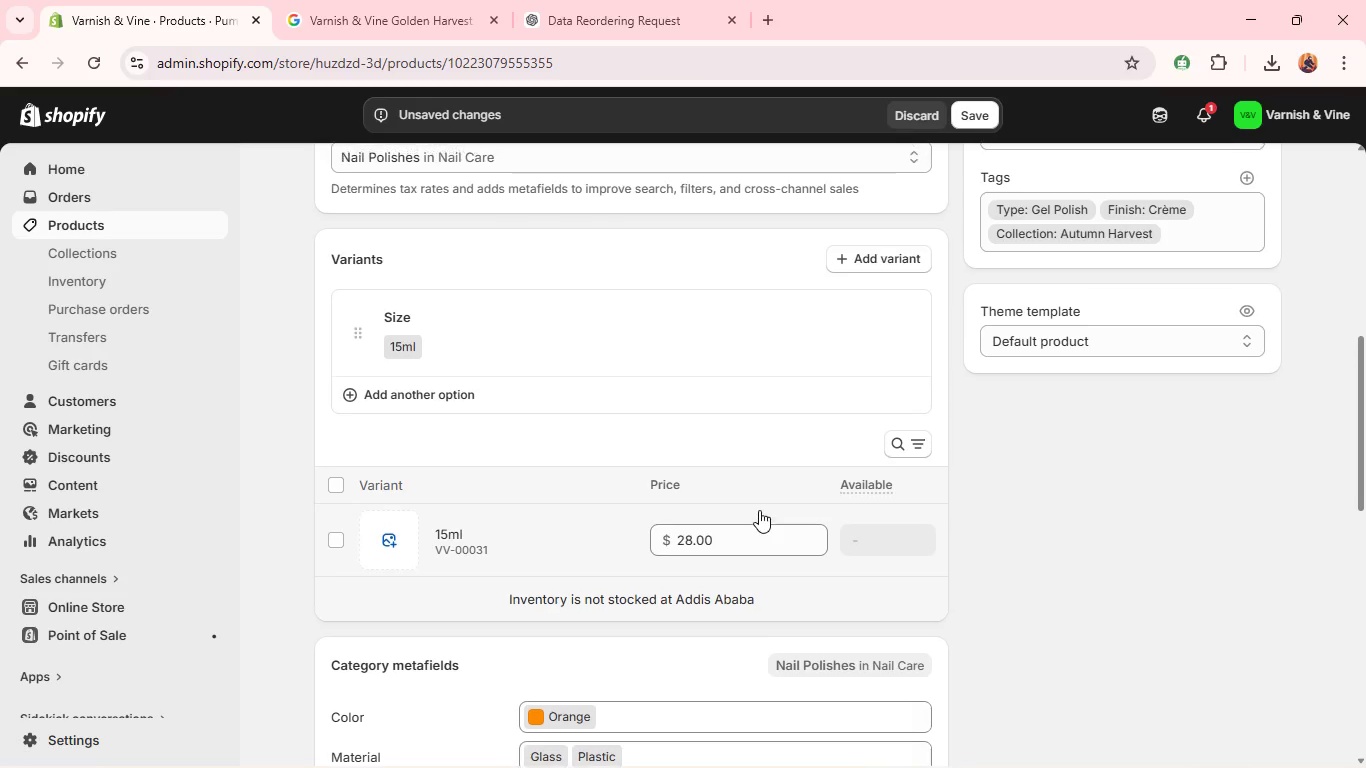 
left_click([1184, 212])
 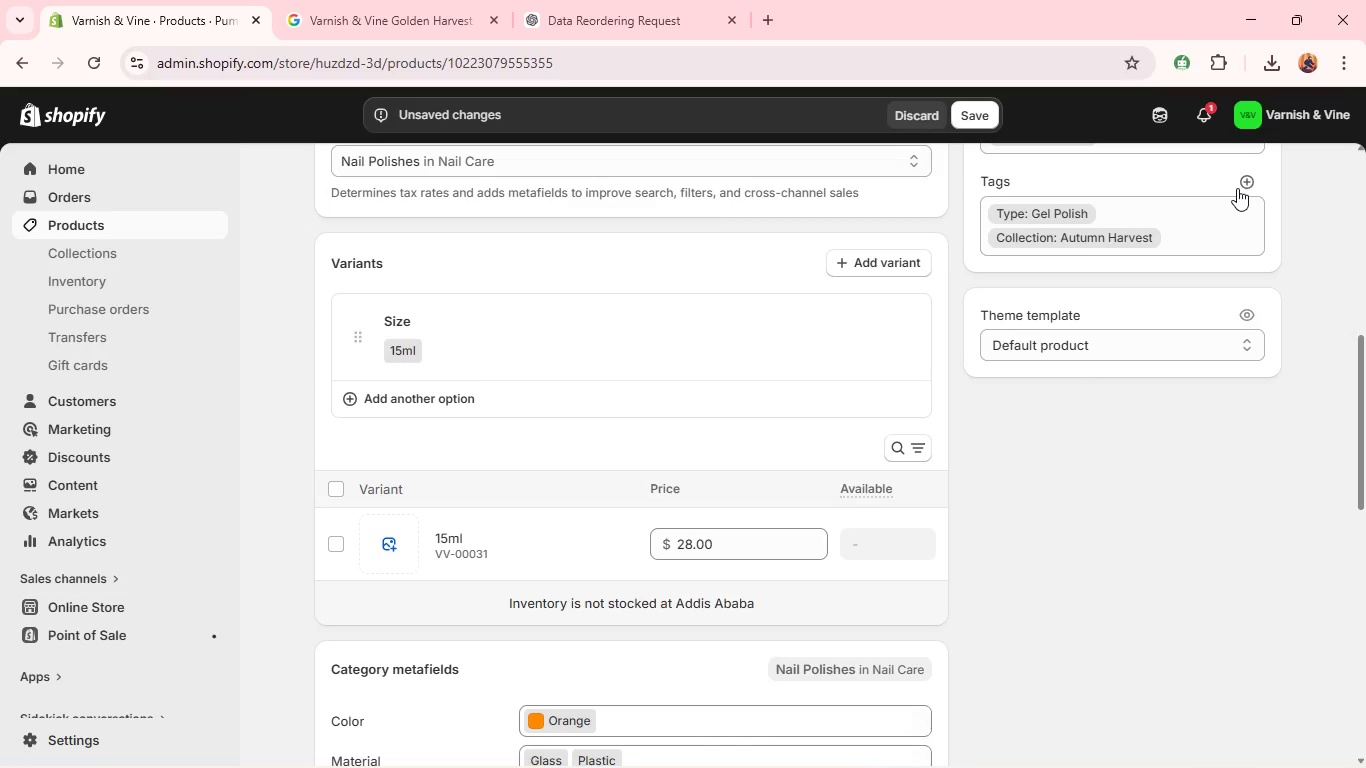 
left_click([1242, 185])
 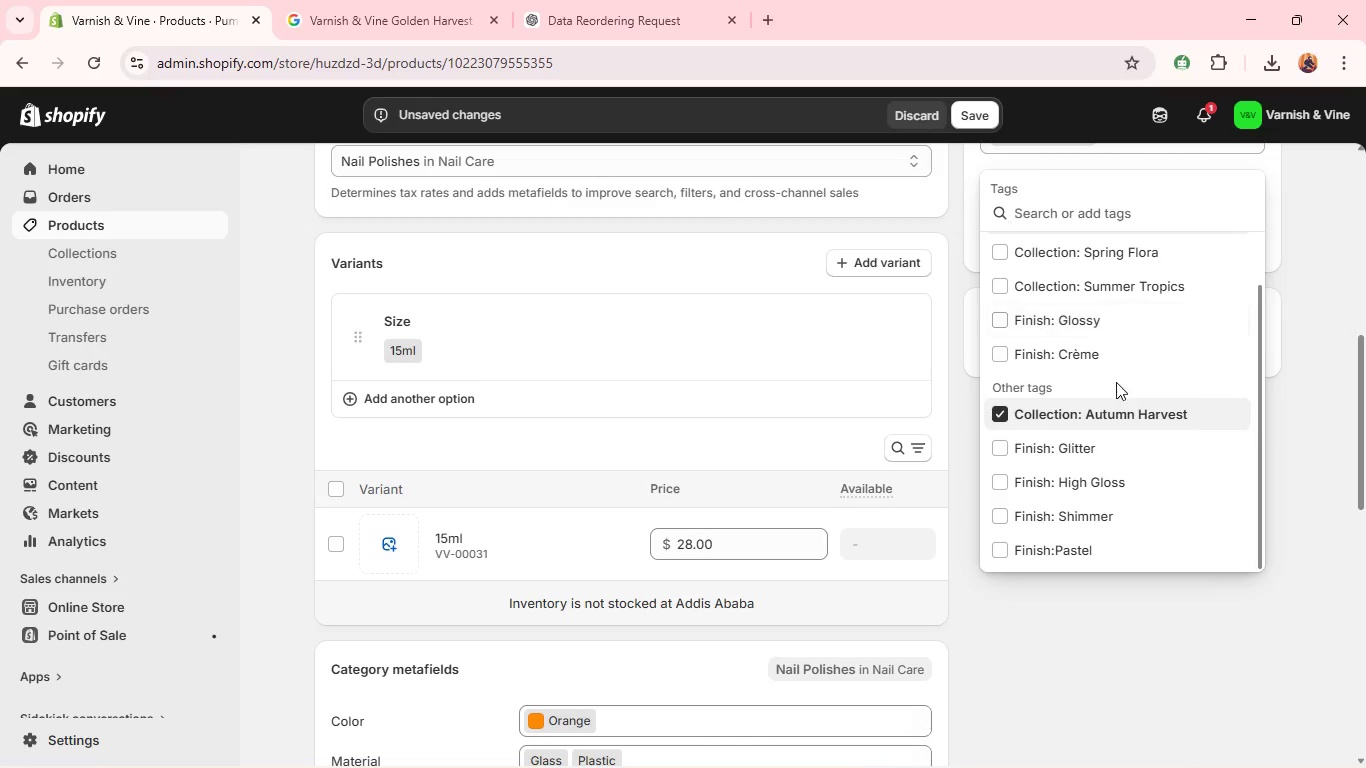 
wait(5.36)
 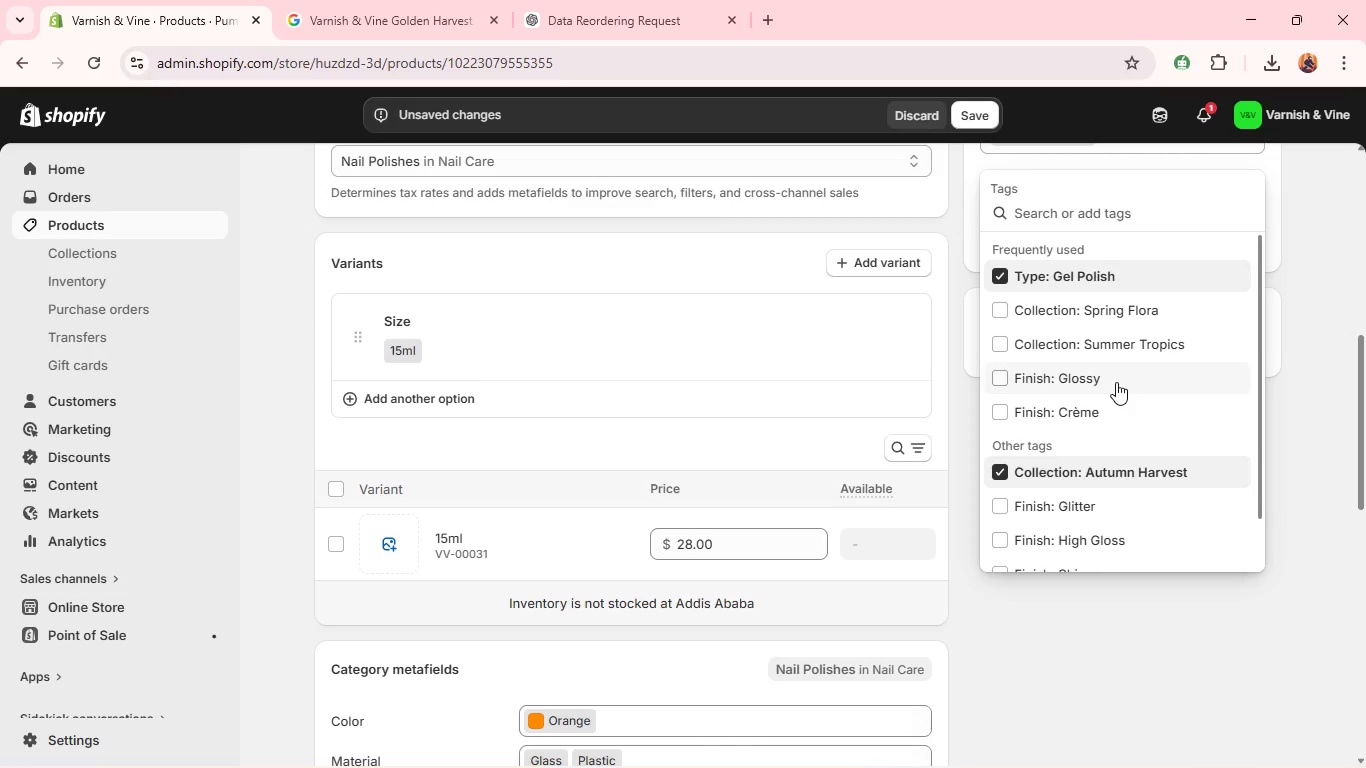 
left_click([1048, 510])
 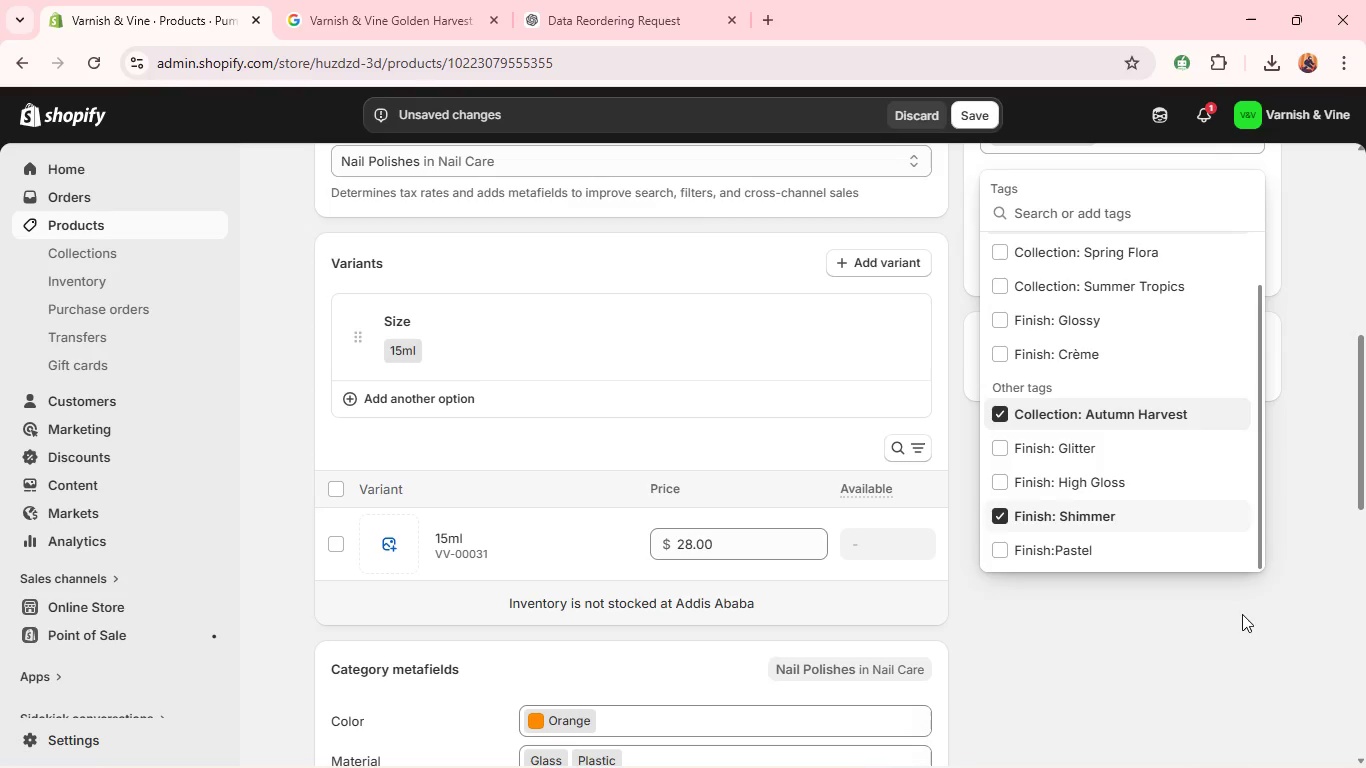 
left_click([1238, 619])
 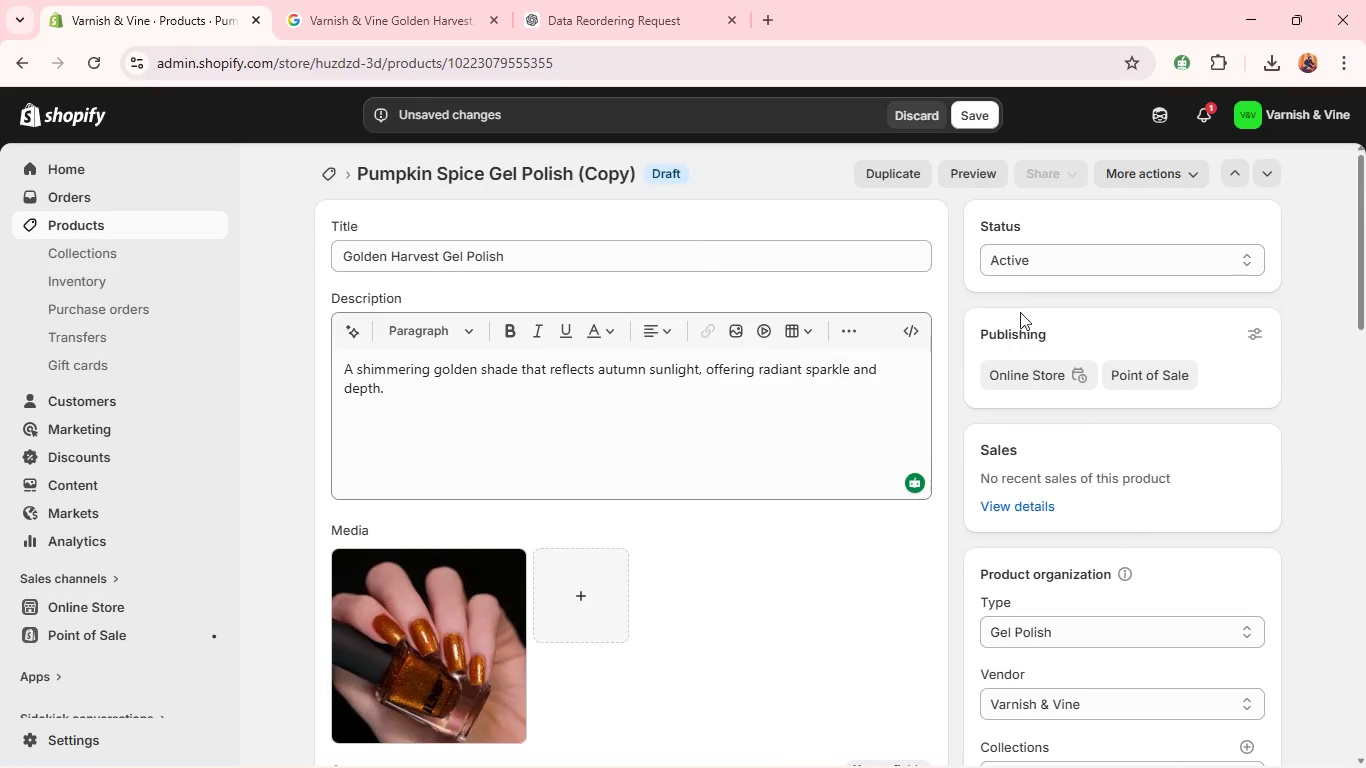 
wait(5.06)
 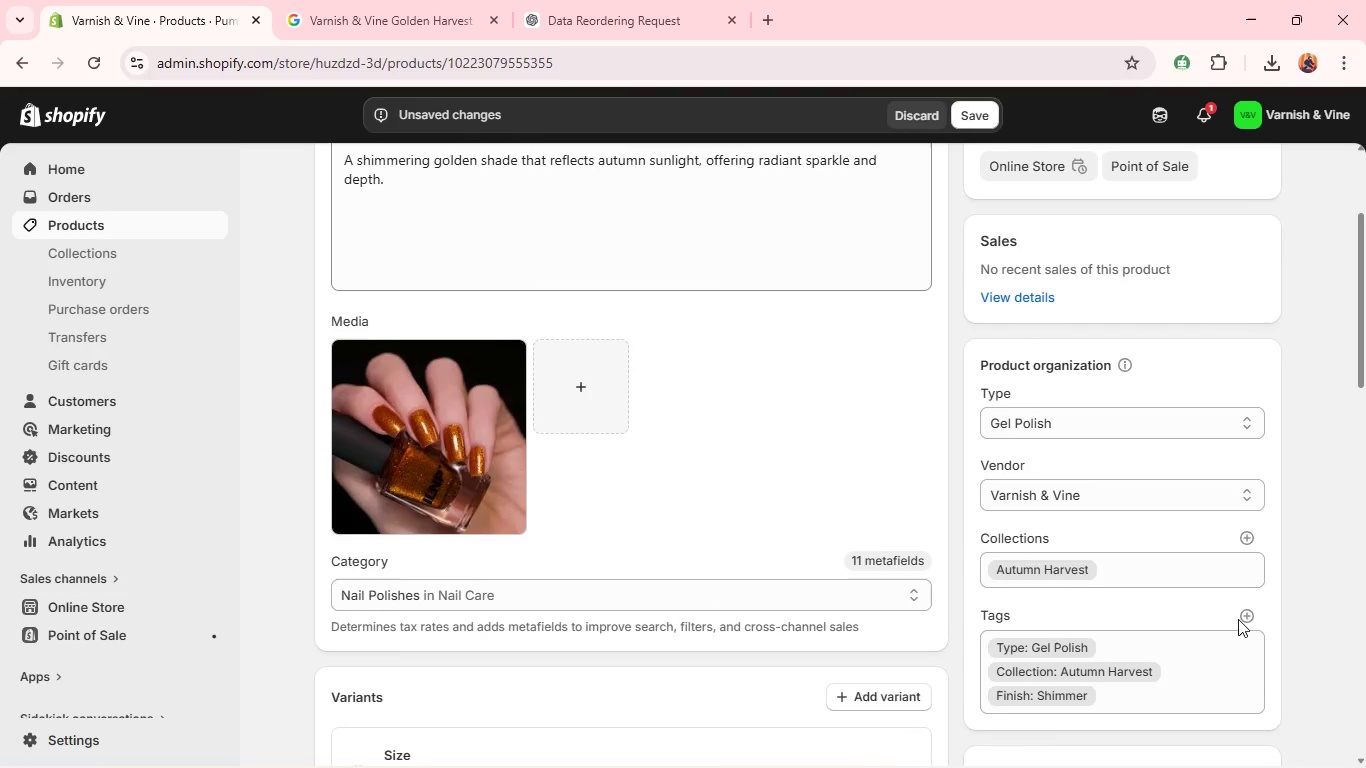 
left_click([975, 115])
 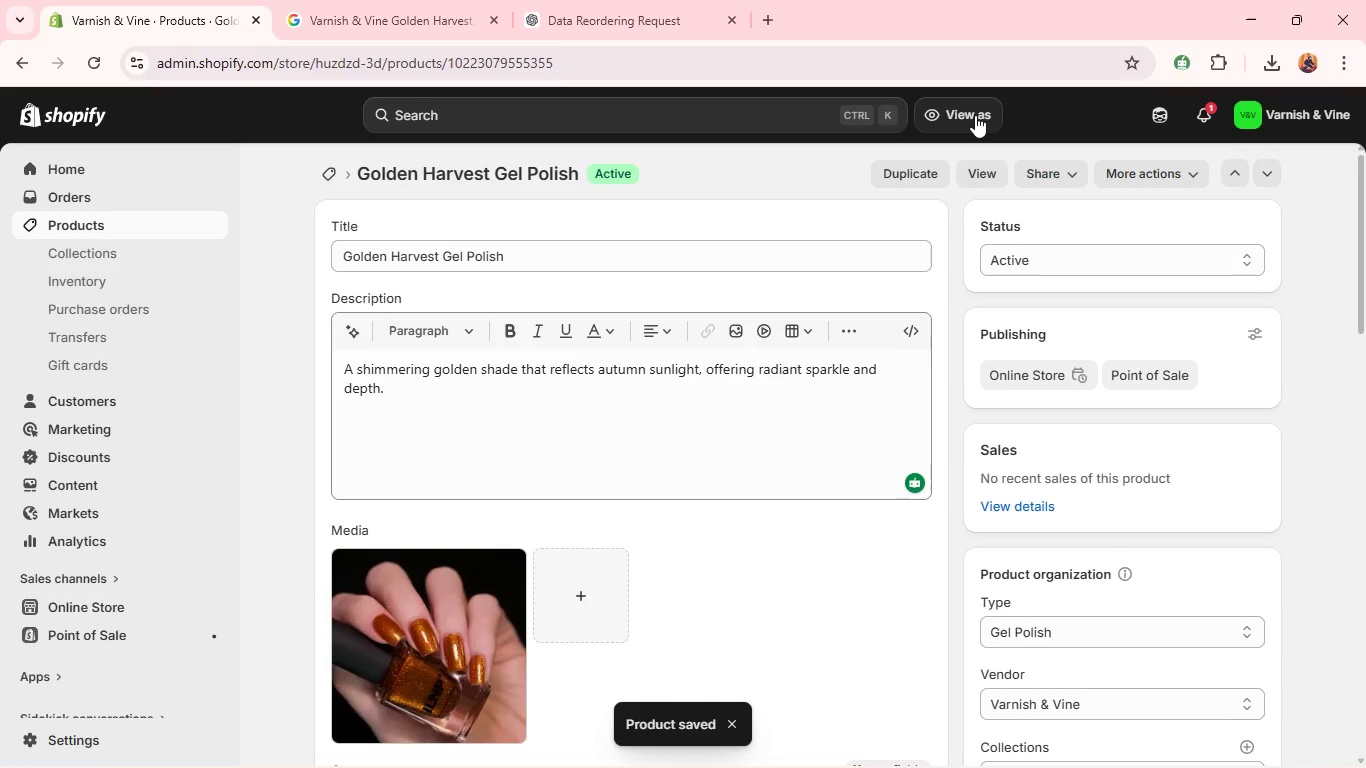 
wait(12.39)
 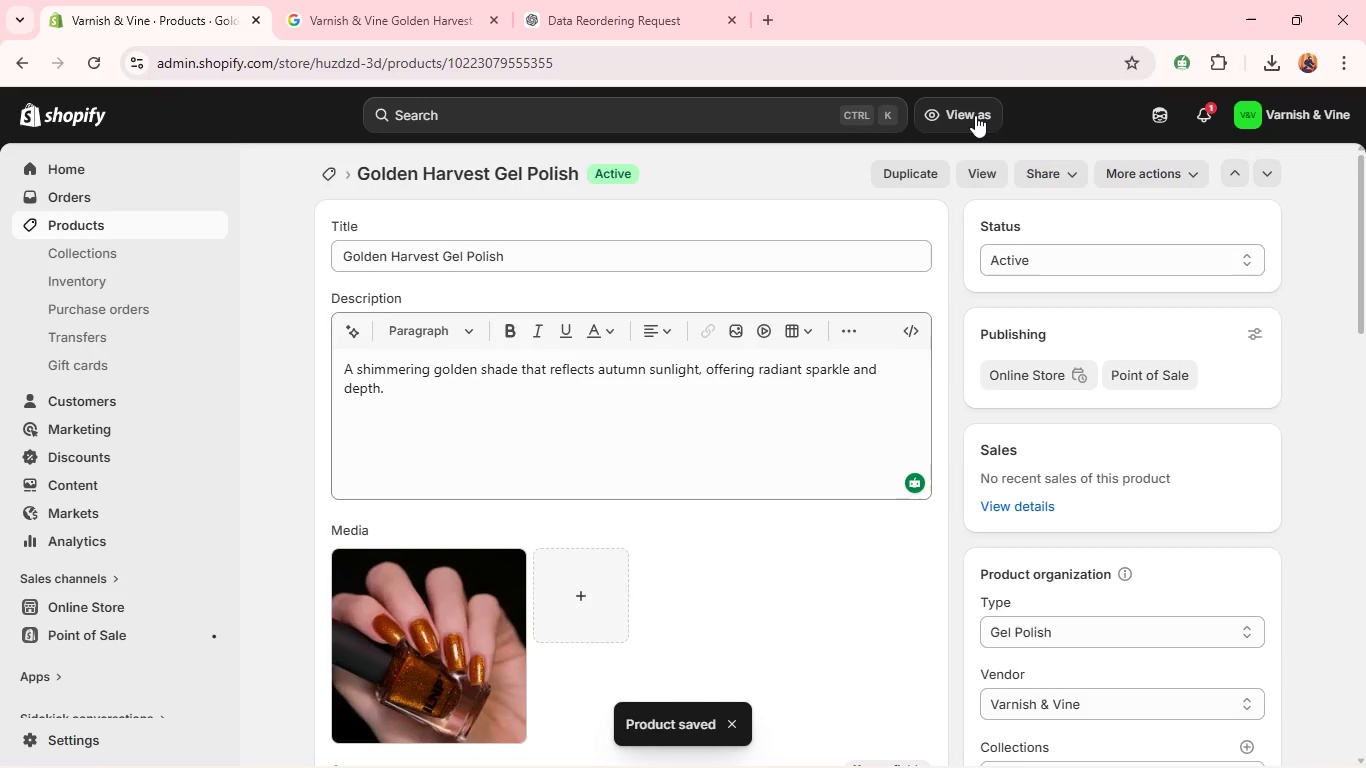 
left_click([889, 181])
 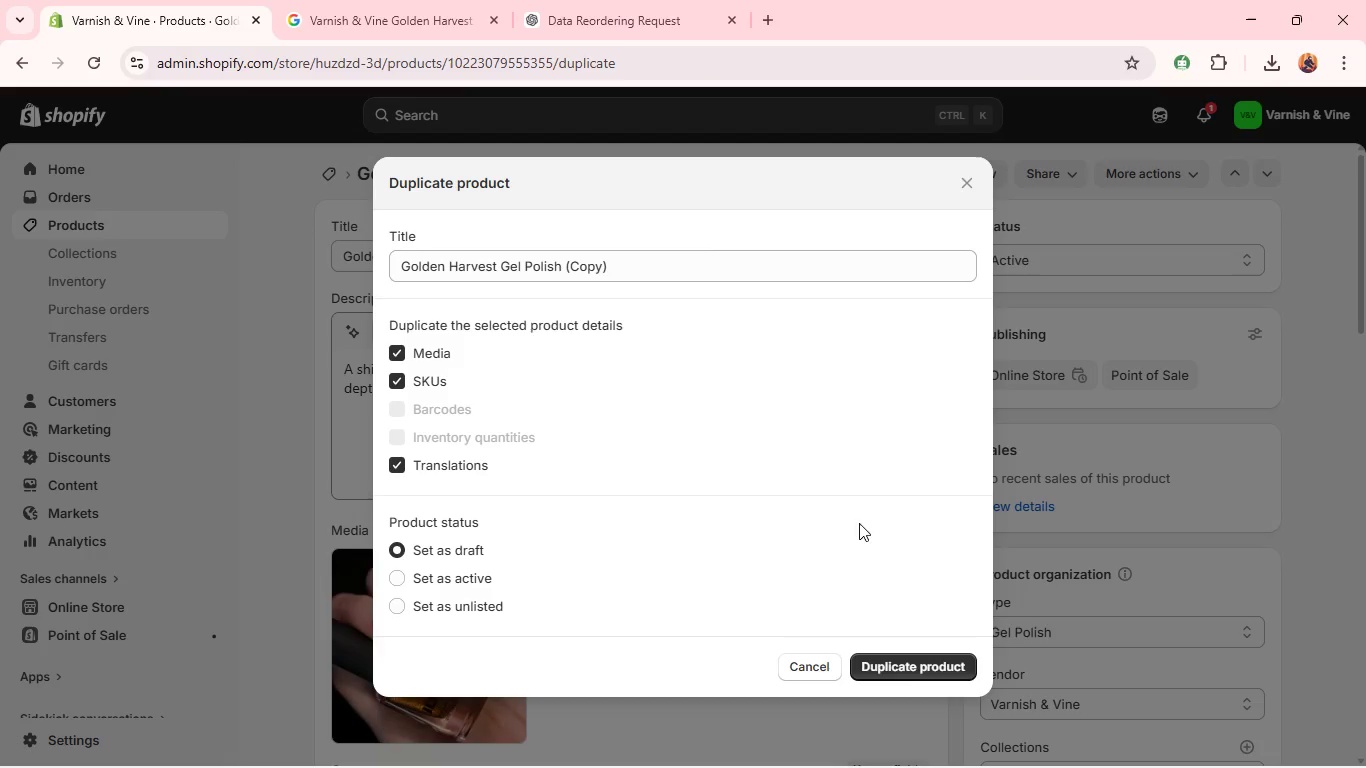 
left_click([881, 658])
 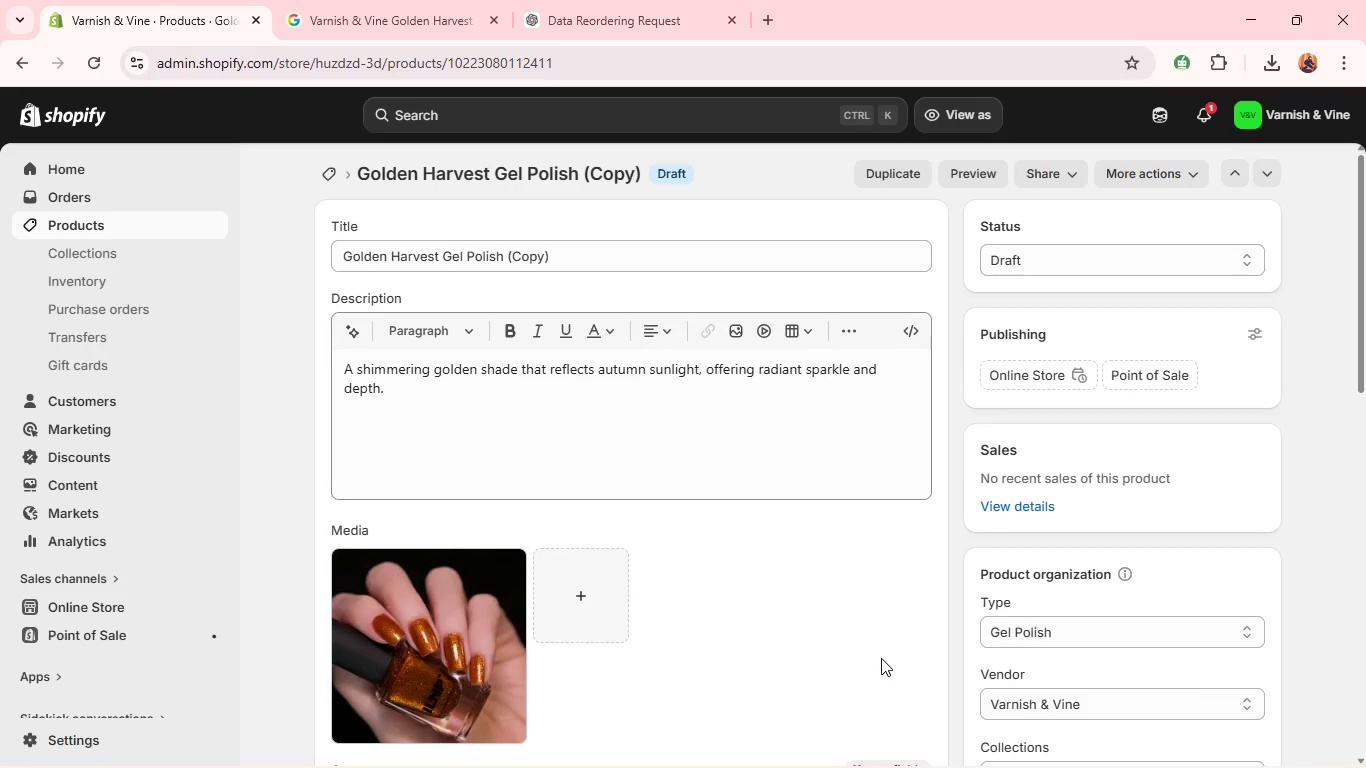 
wait(10.47)
 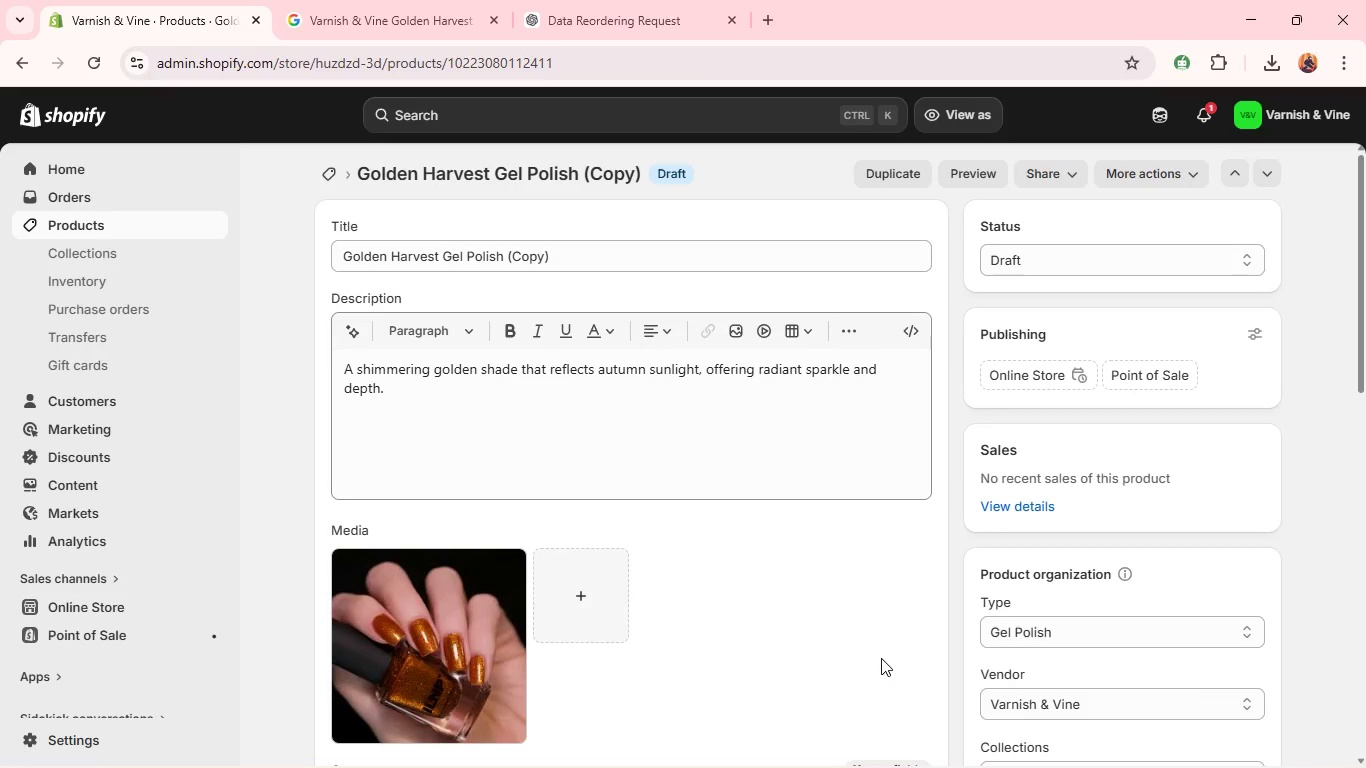 
double_click([757, 253])
 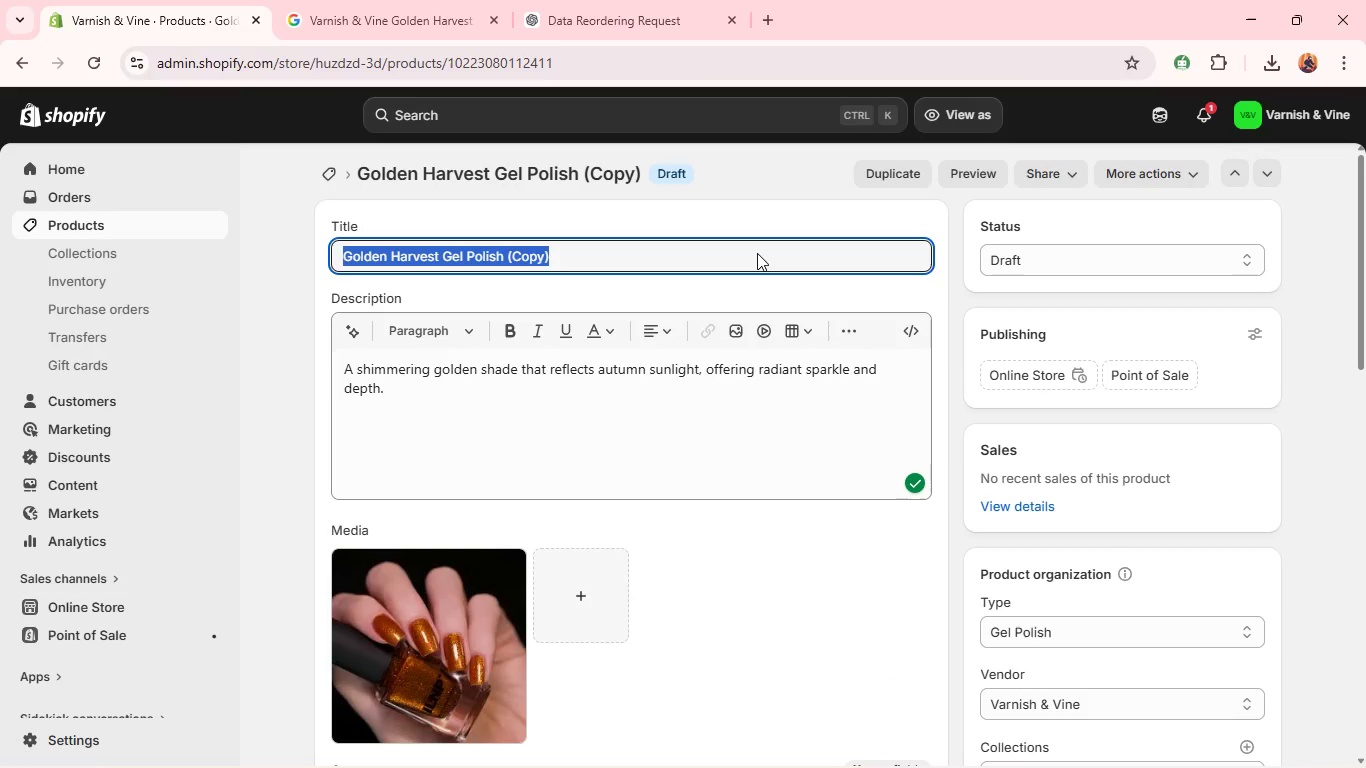 
triple_click([757, 253])
 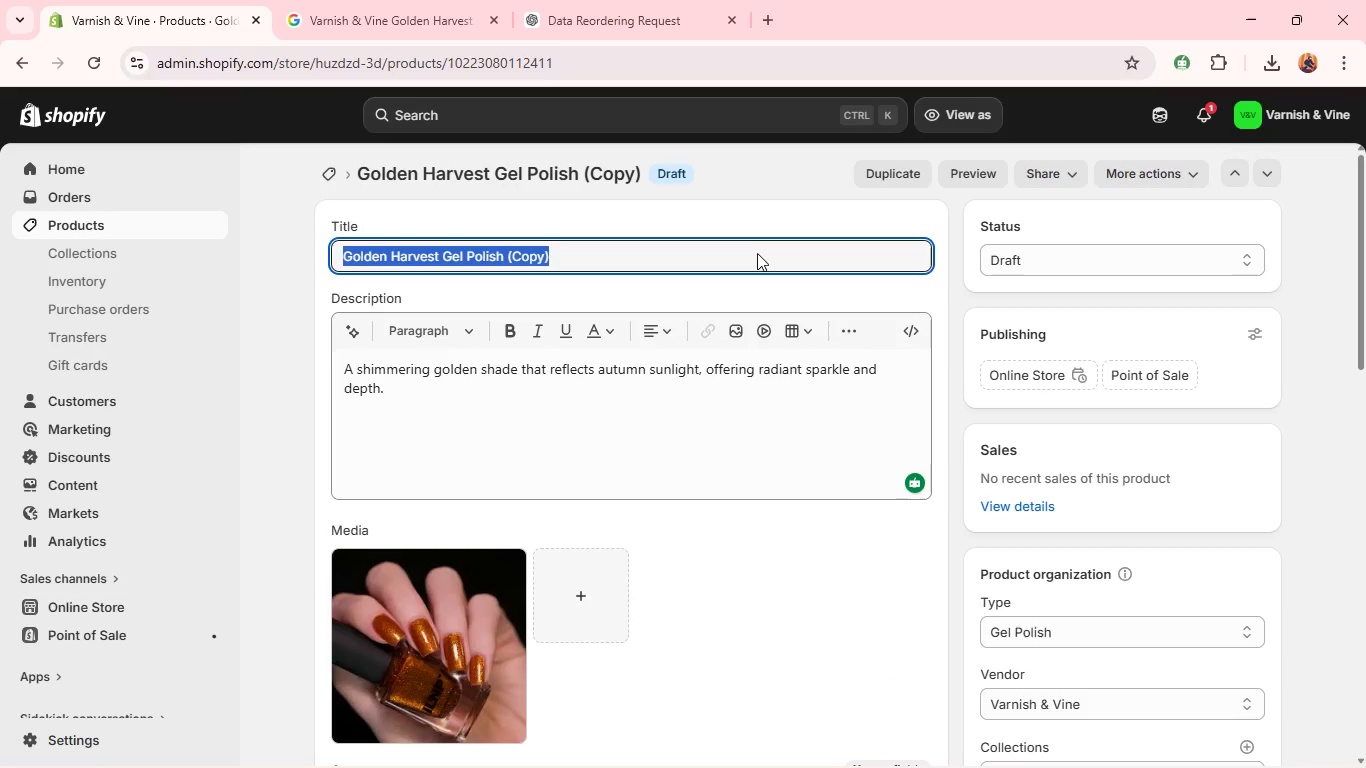 
key(Backspace)
 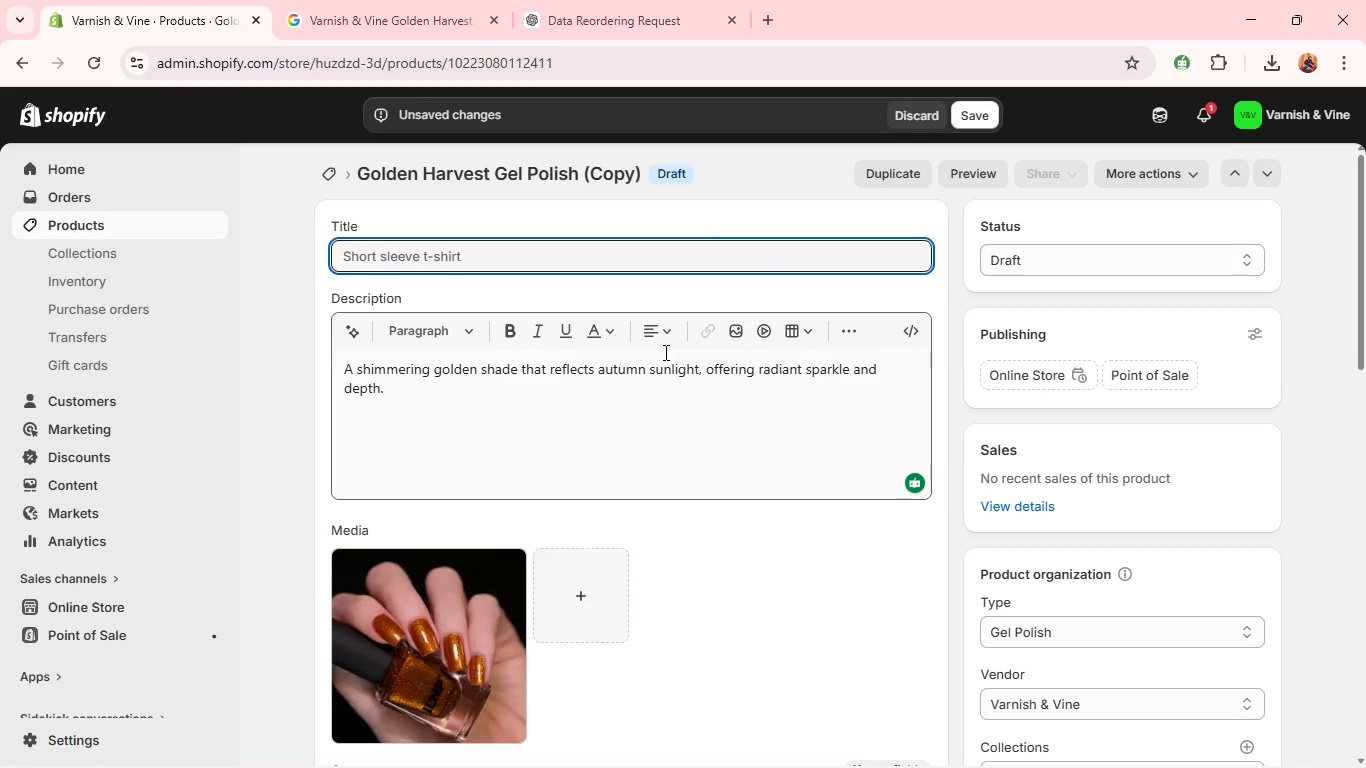 
double_click([664, 352])
 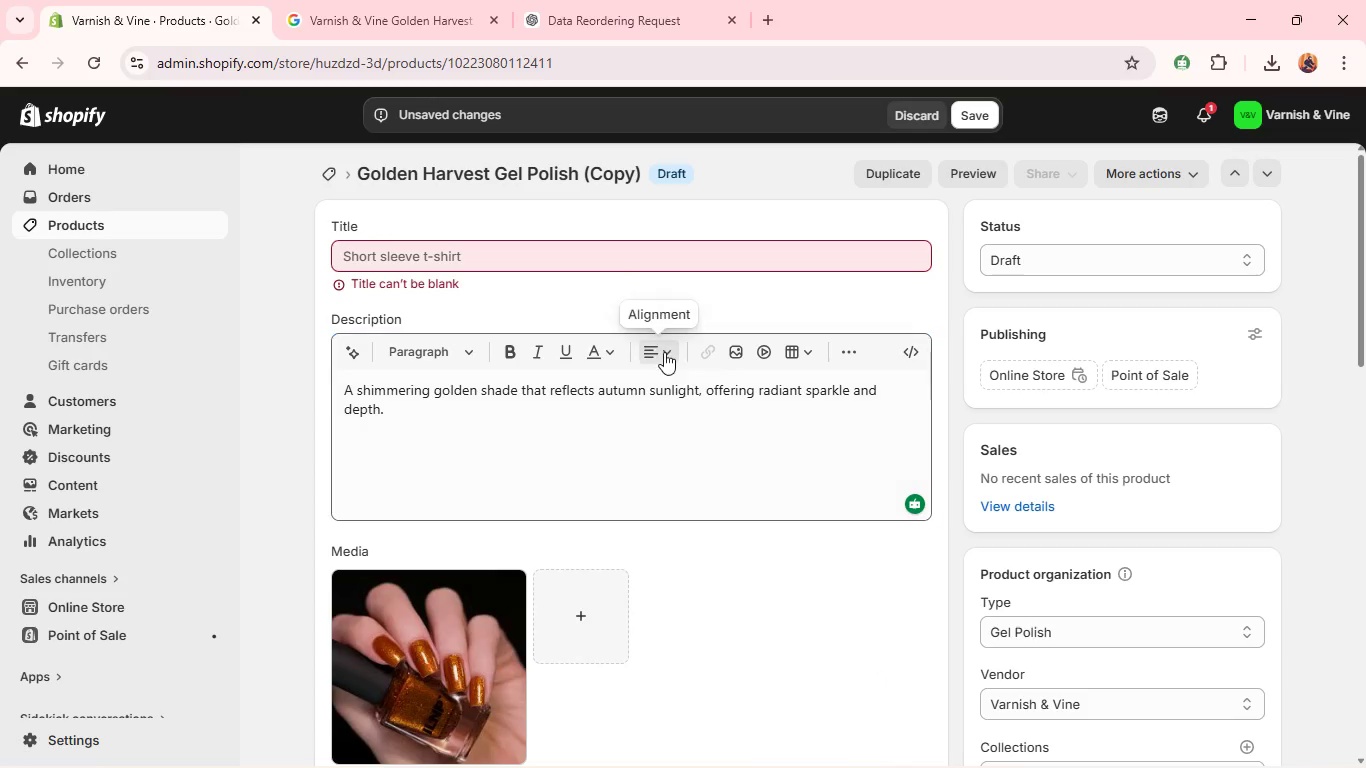 
triple_click([664, 352])
 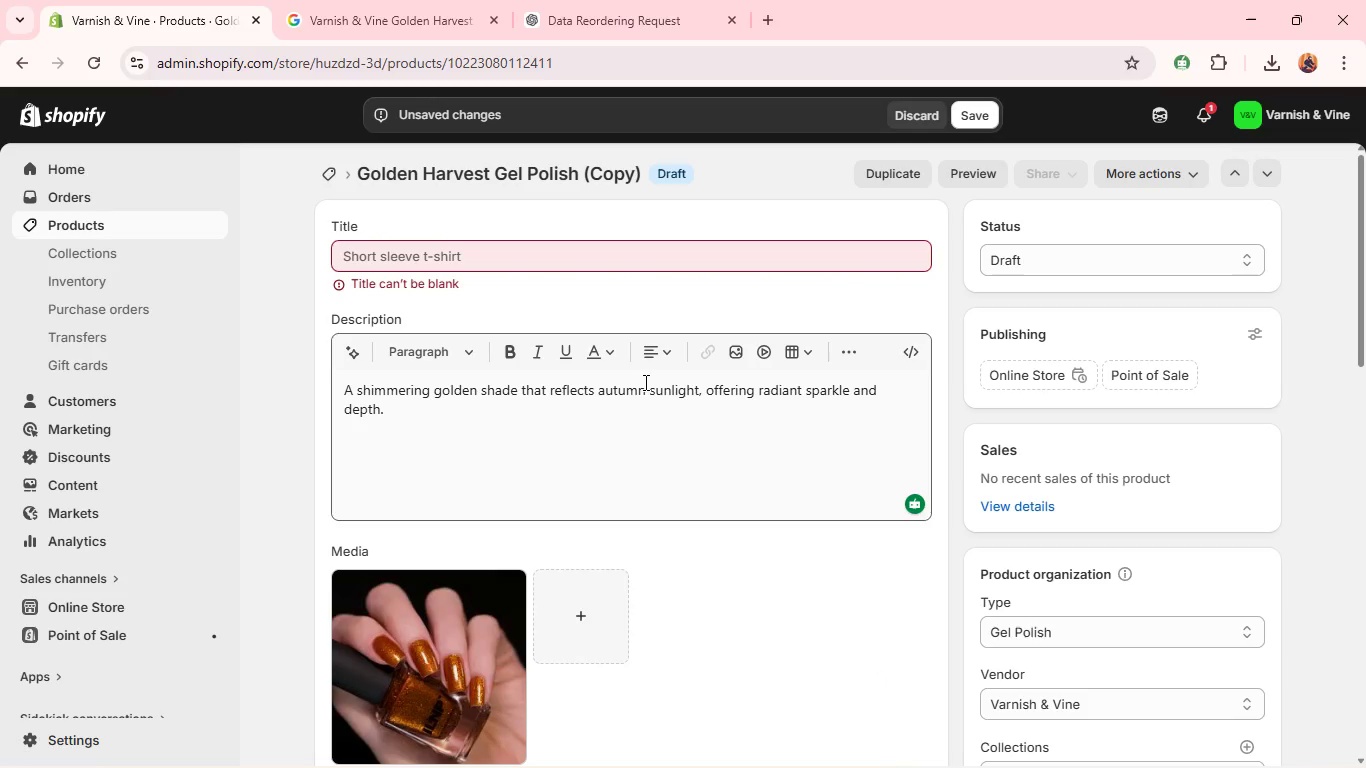 
double_click([644, 382])
 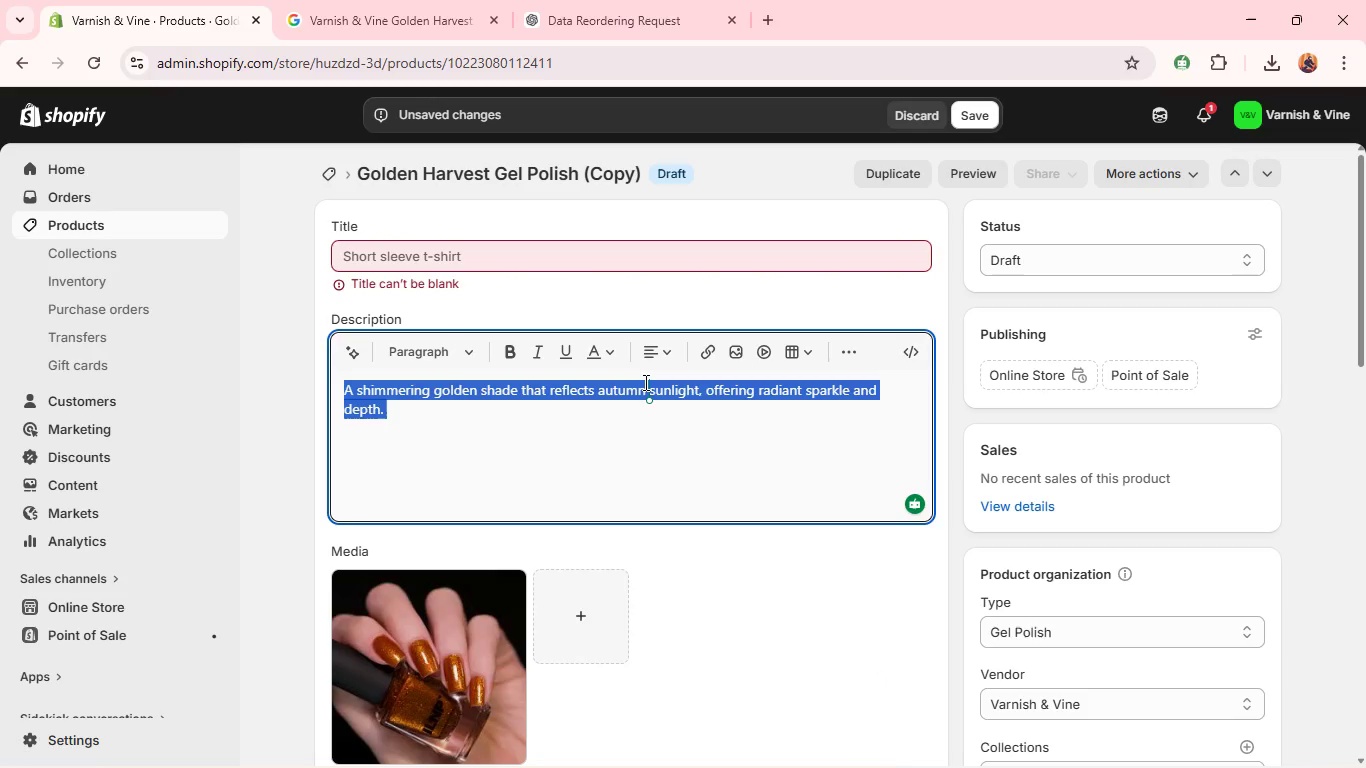 
triple_click([644, 382])
 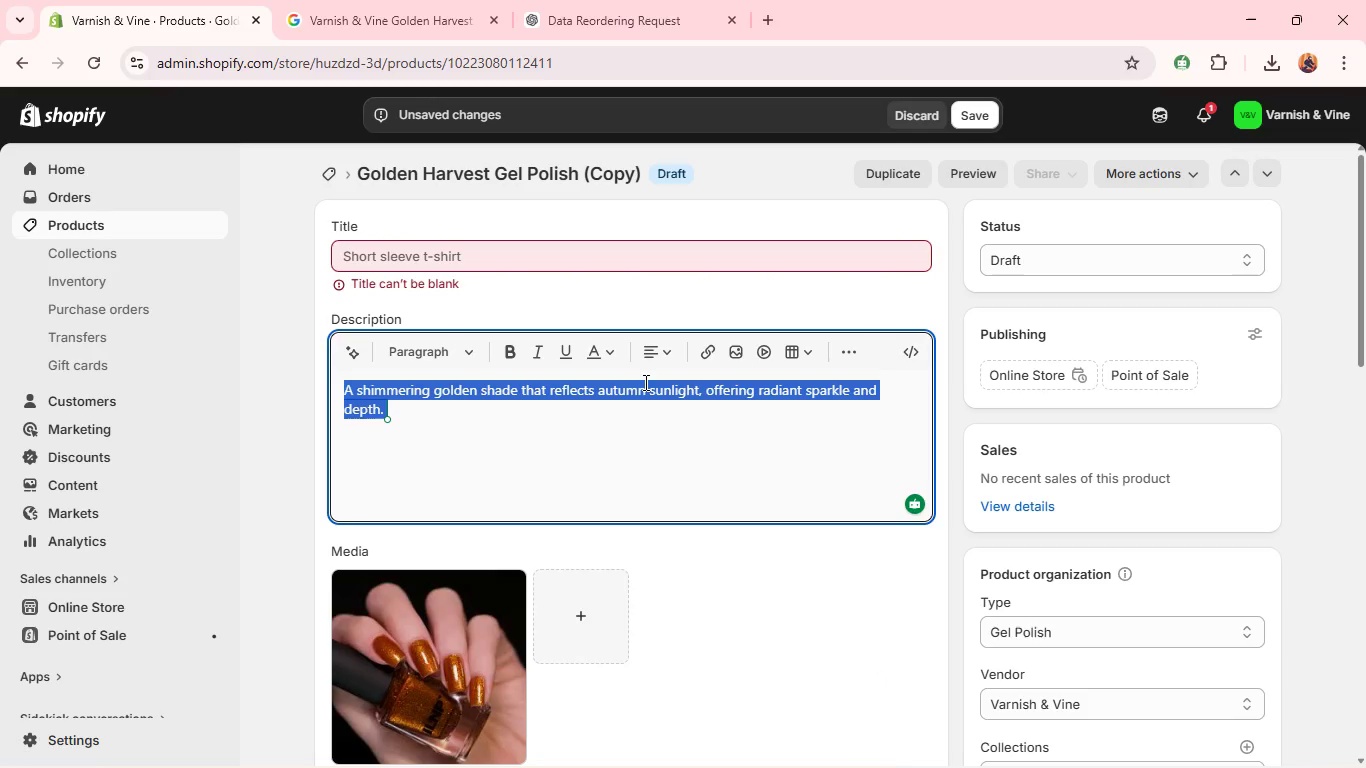 
triple_click([644, 382])
 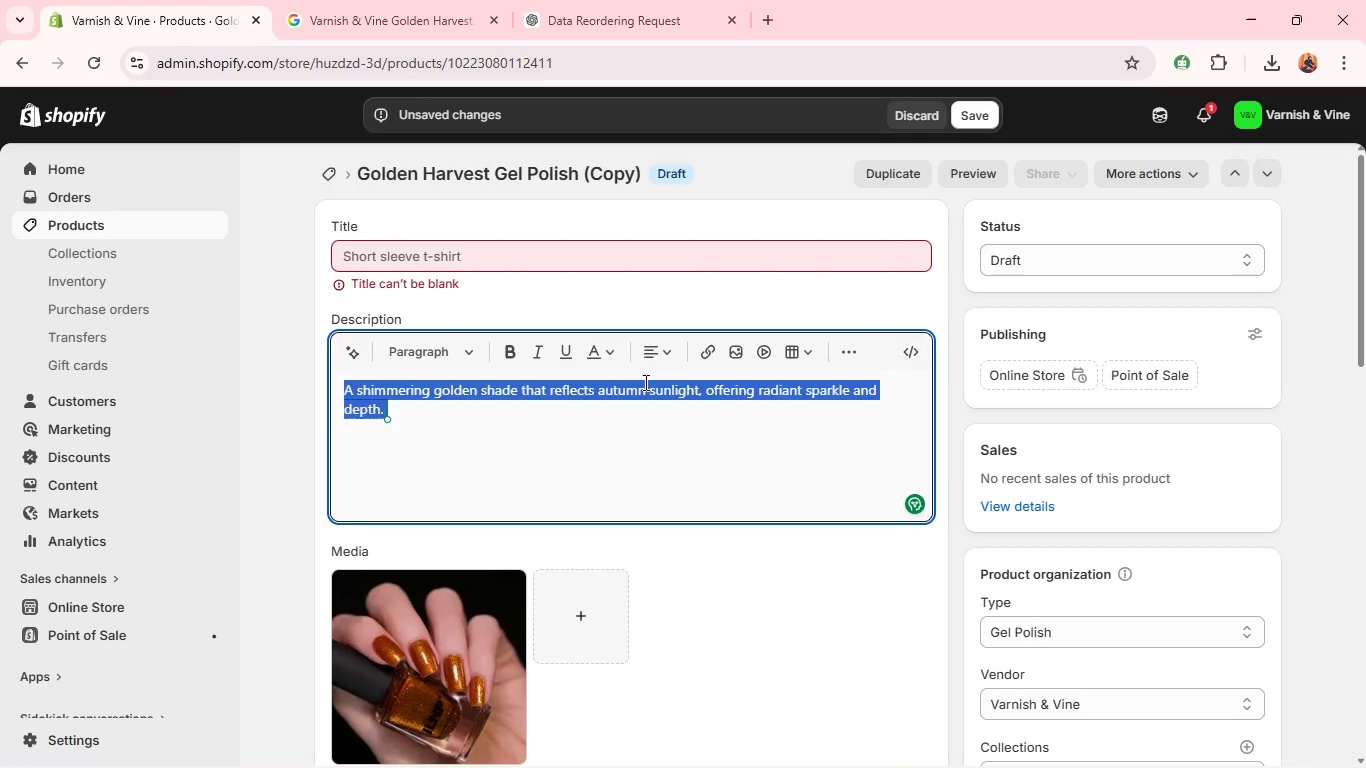 
key(Backspace)
 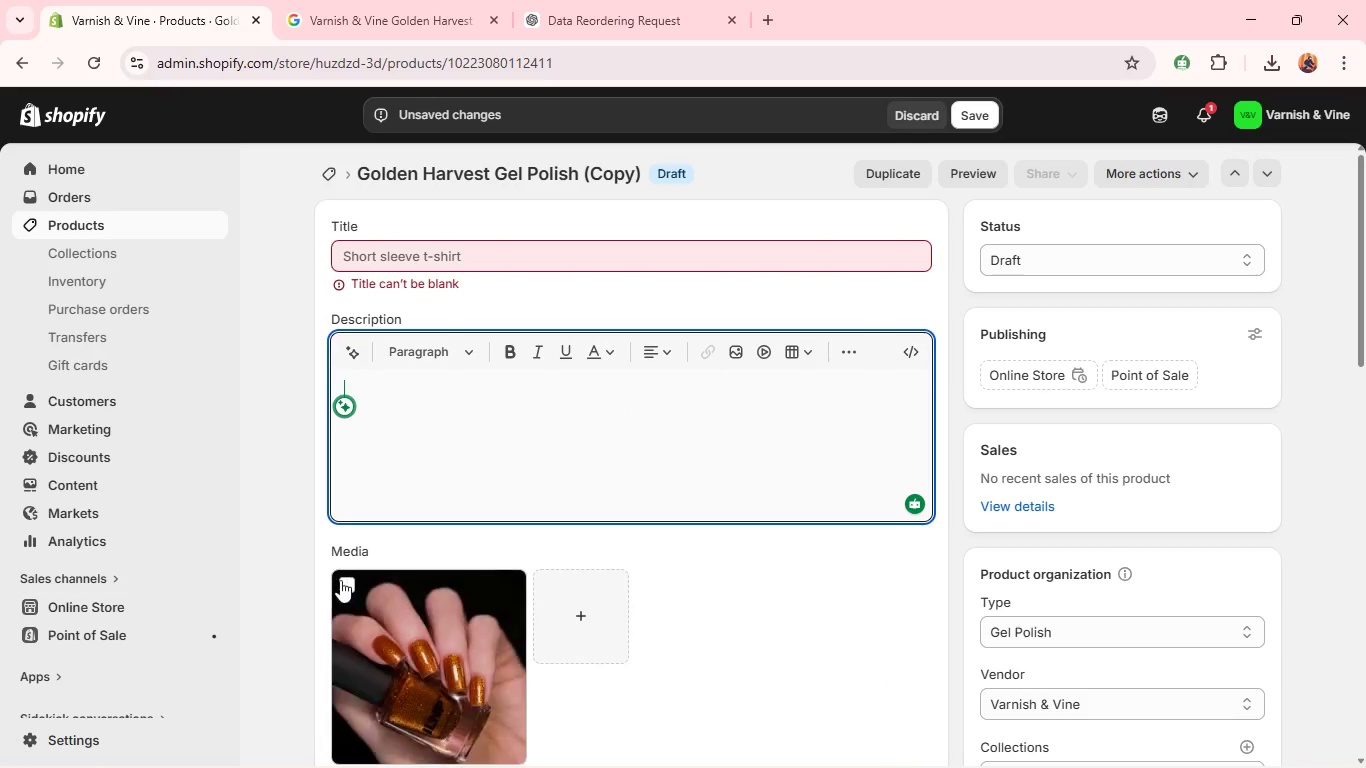 
left_click([340, 579])
 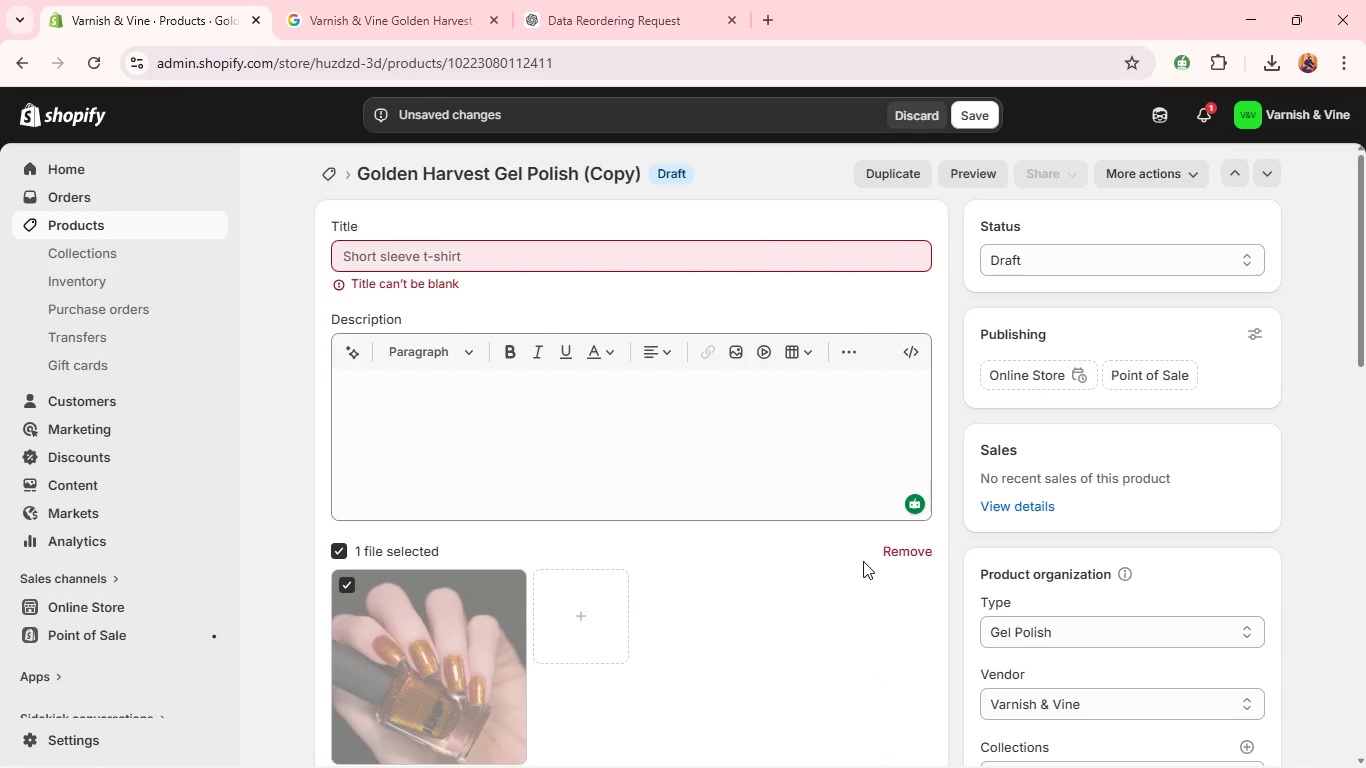 
left_click([929, 537])
 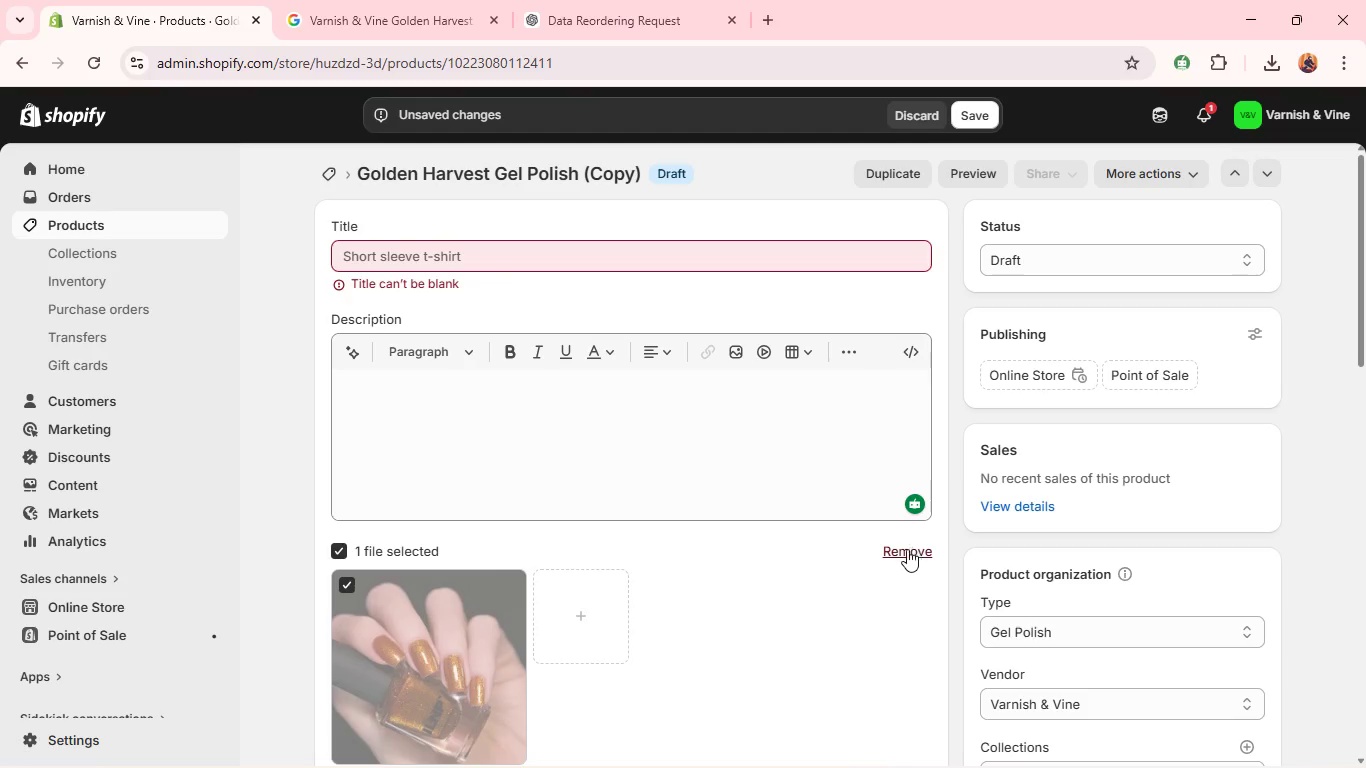 
left_click([903, 551])
 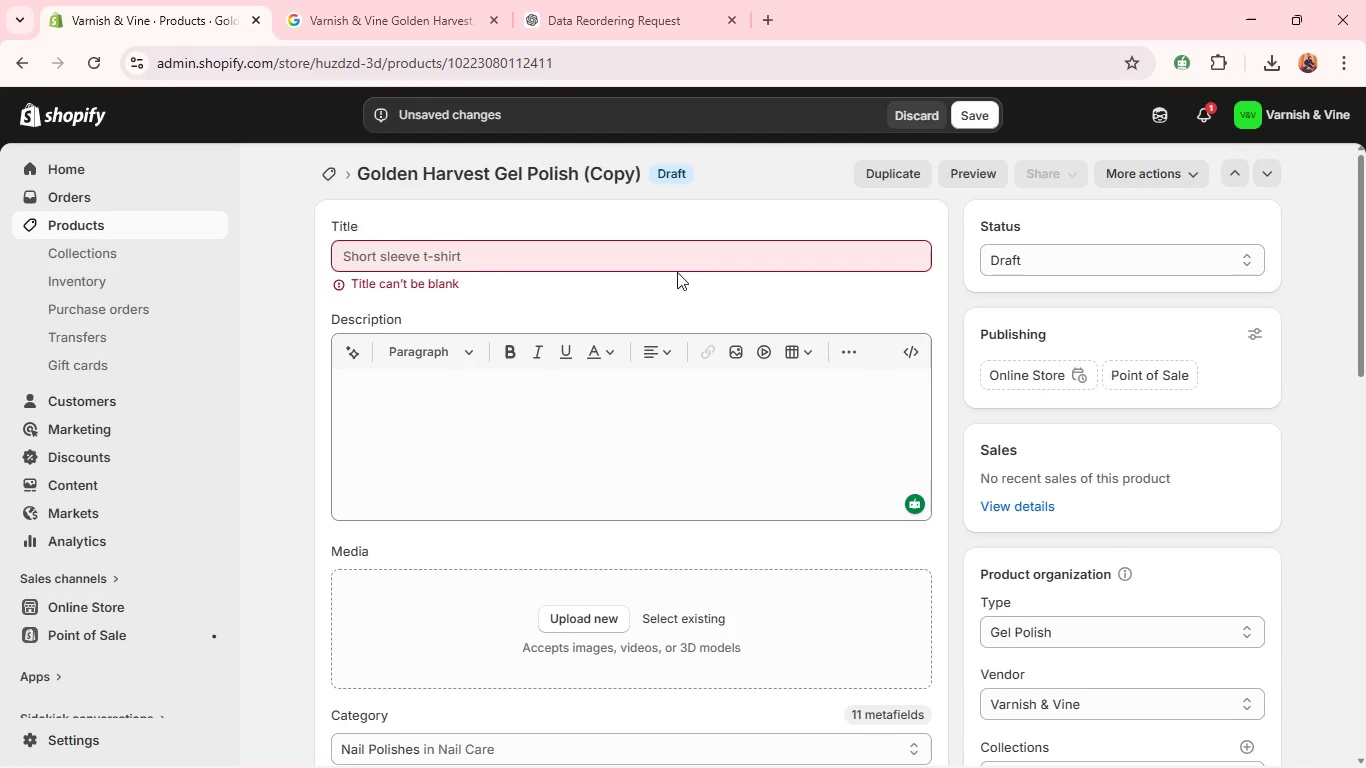 
left_click([656, 249])
 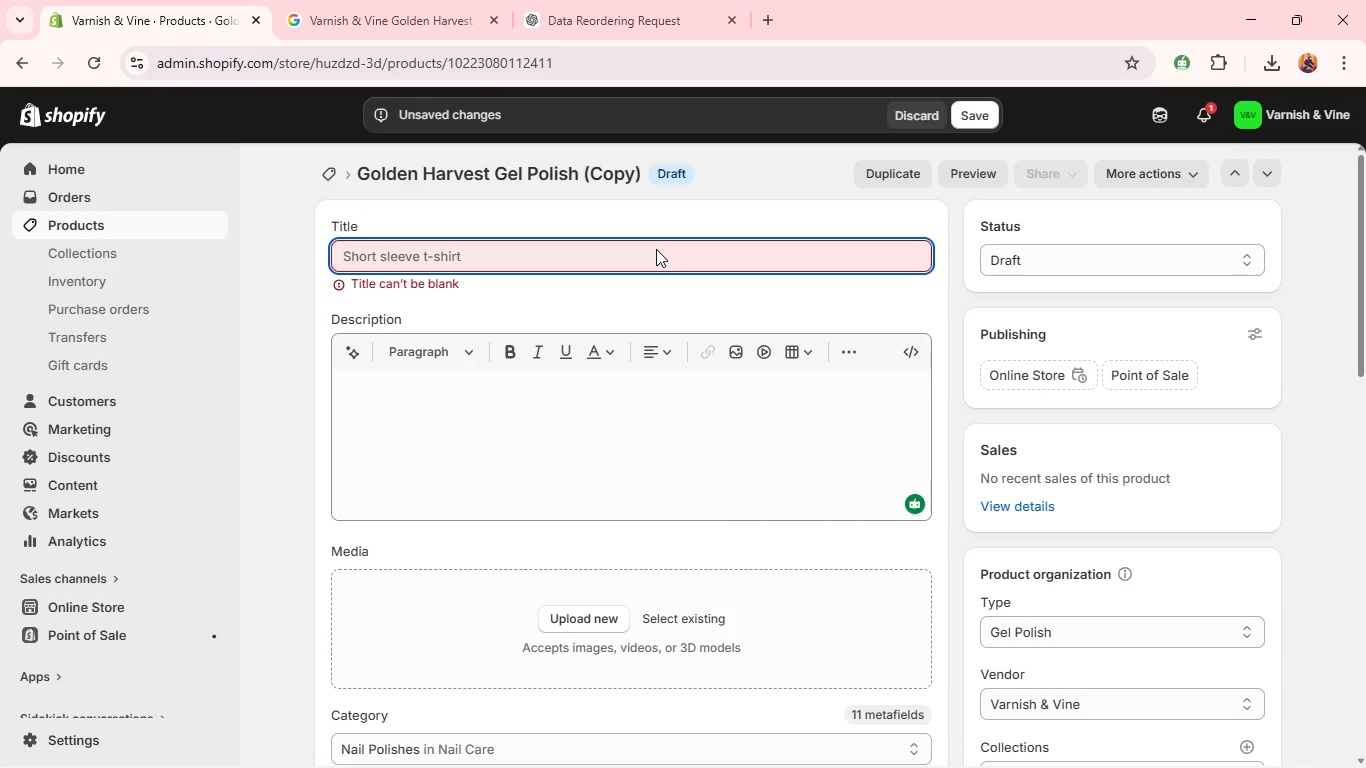 
type(Olive Grove Gel Polish)
 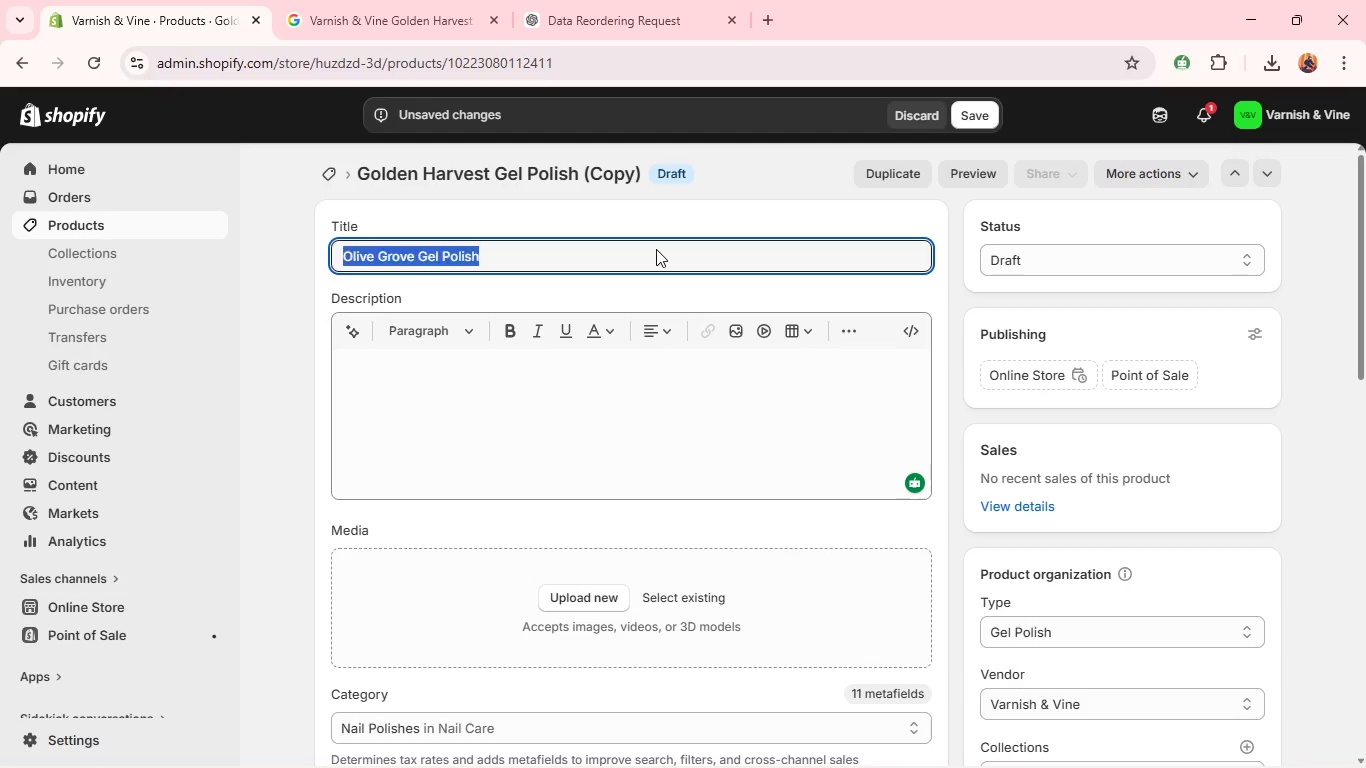 
key(Control+A)
 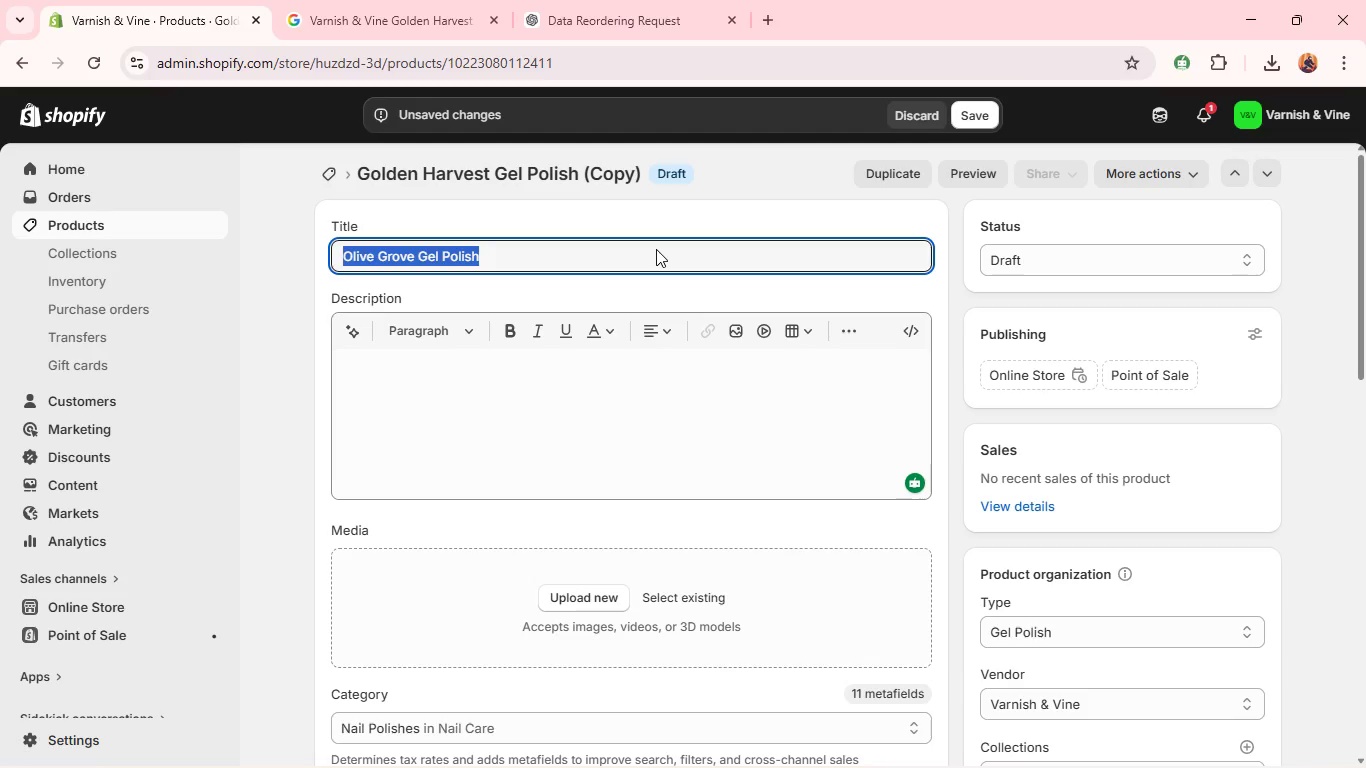 
key(Control+C)
 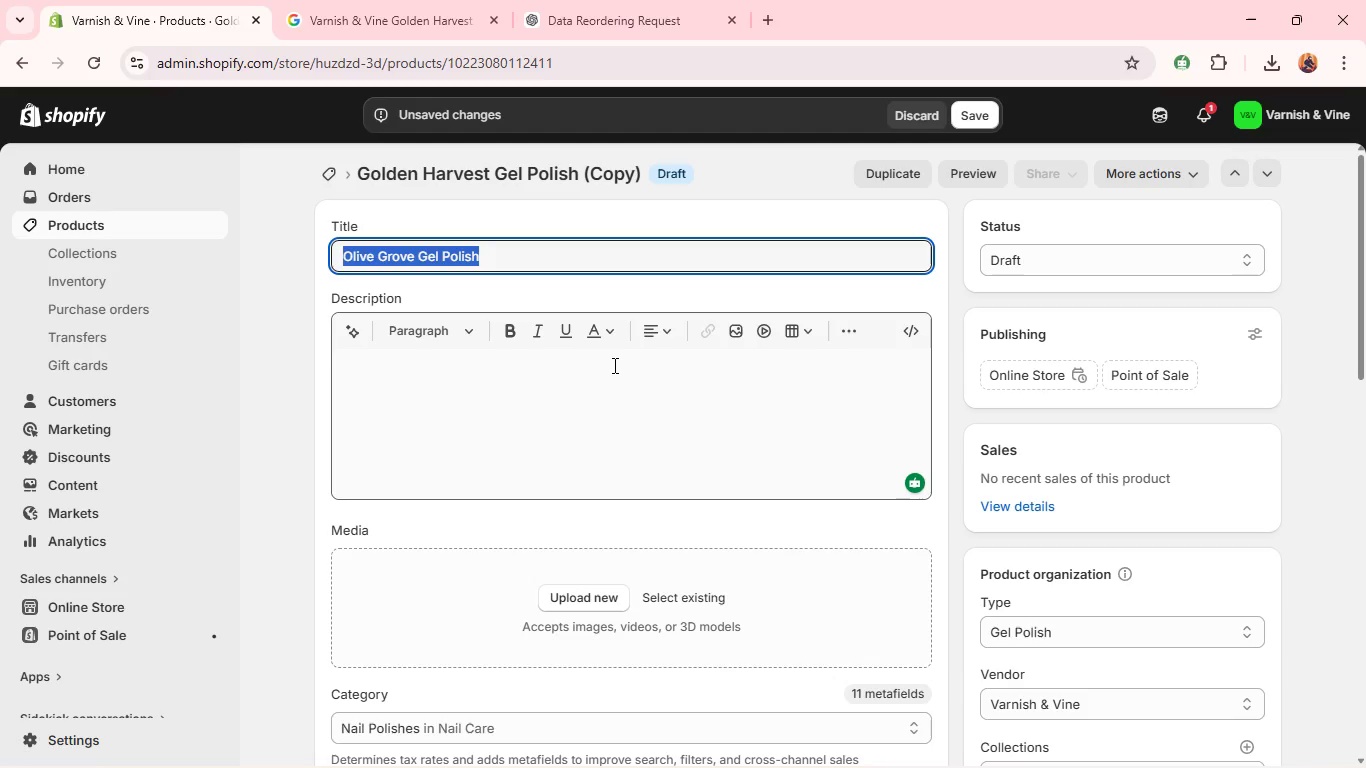 
left_click([612, 369])
 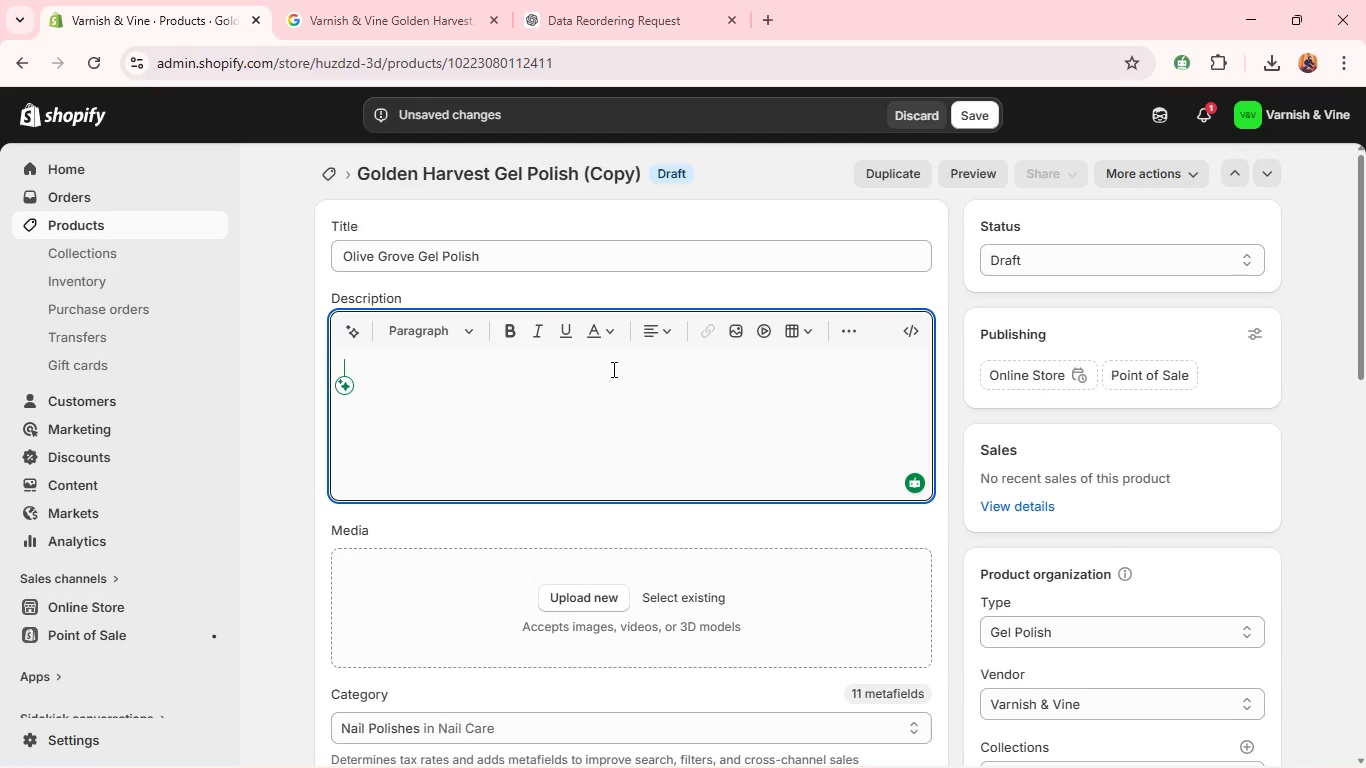 
key(Control+V)
 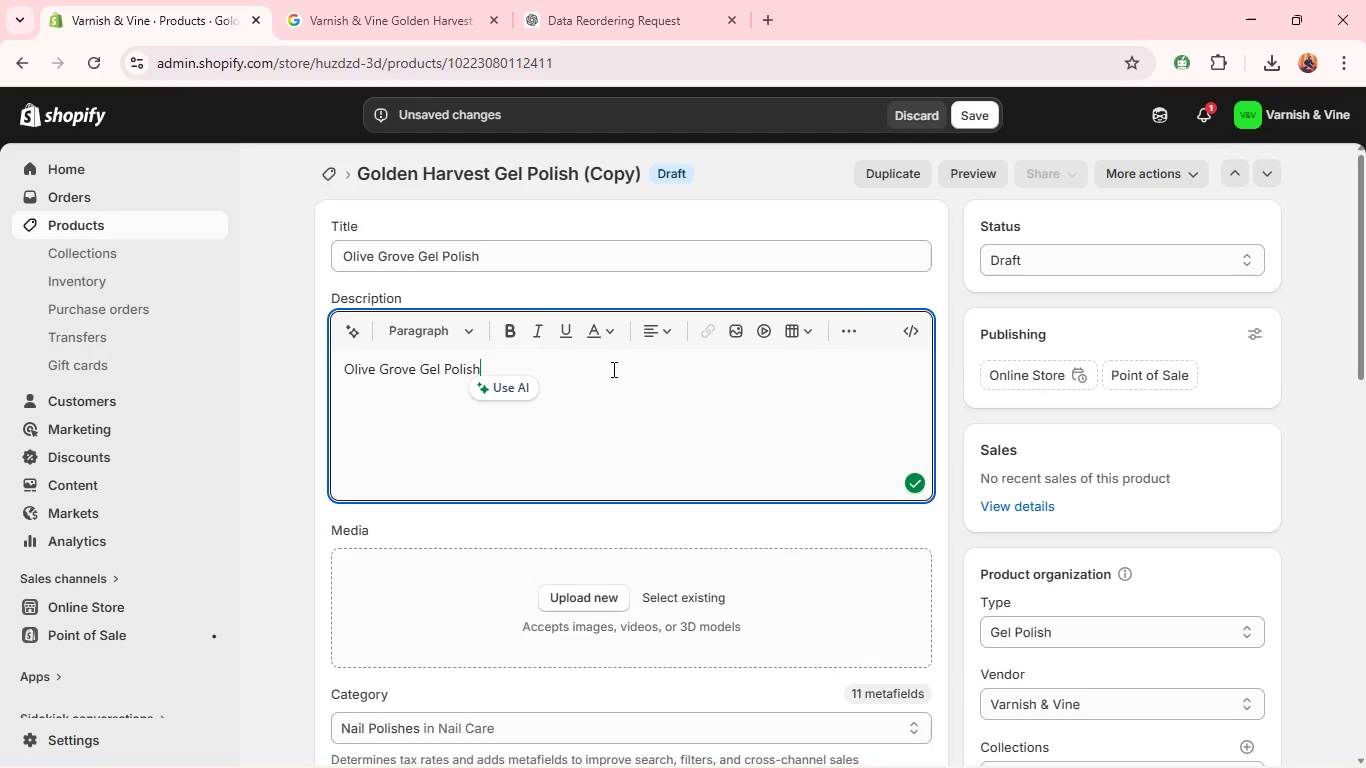 
key(Control+A)
 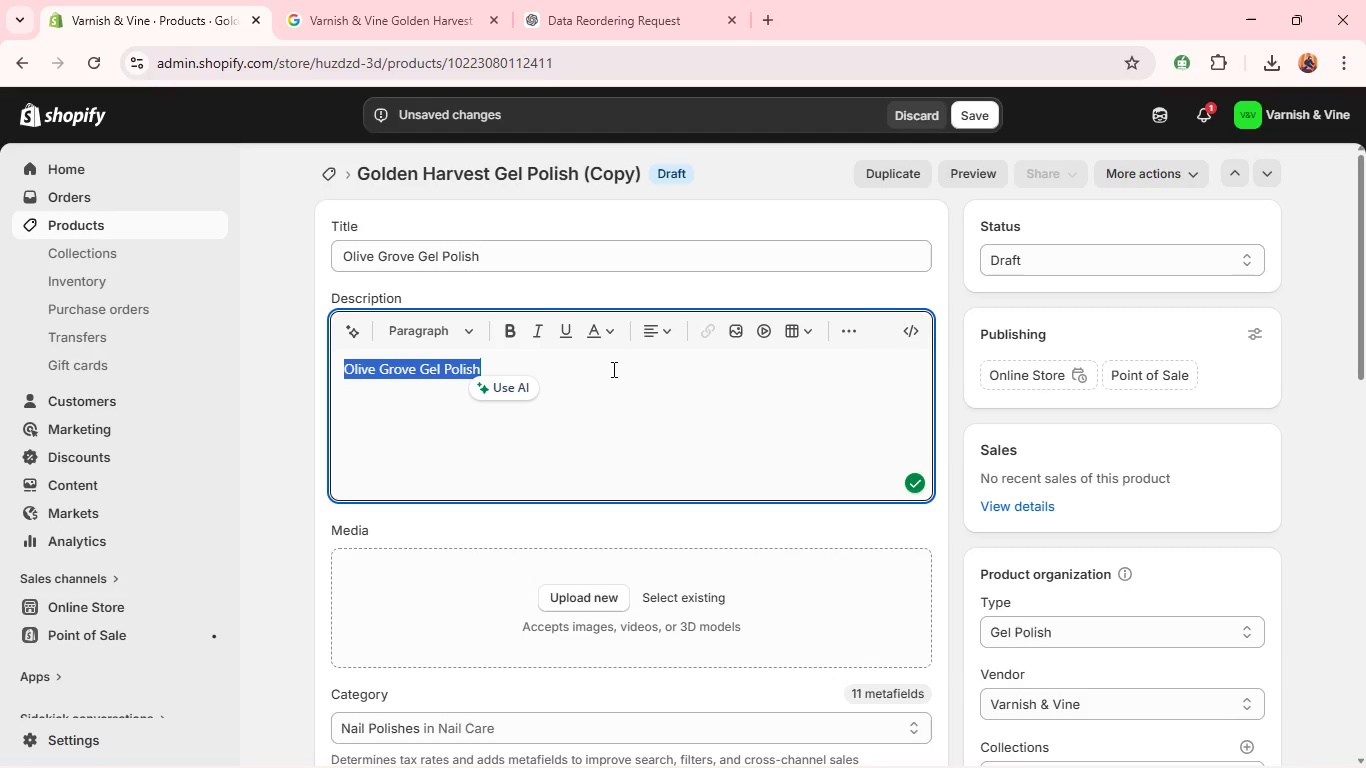 
type(Olive Grove delivers a muted green tone with earth undertones and a smooth creme finish. )
 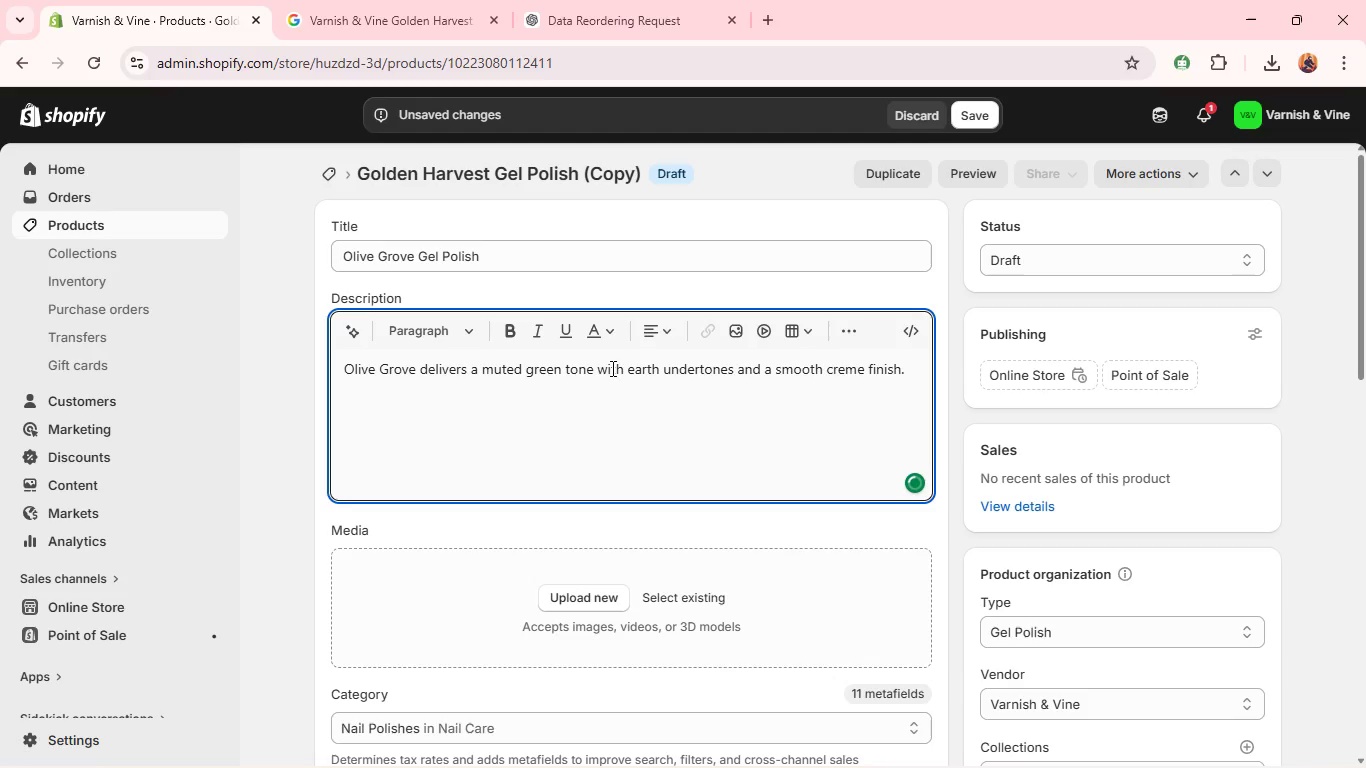 
mouse_move([845, 357])
 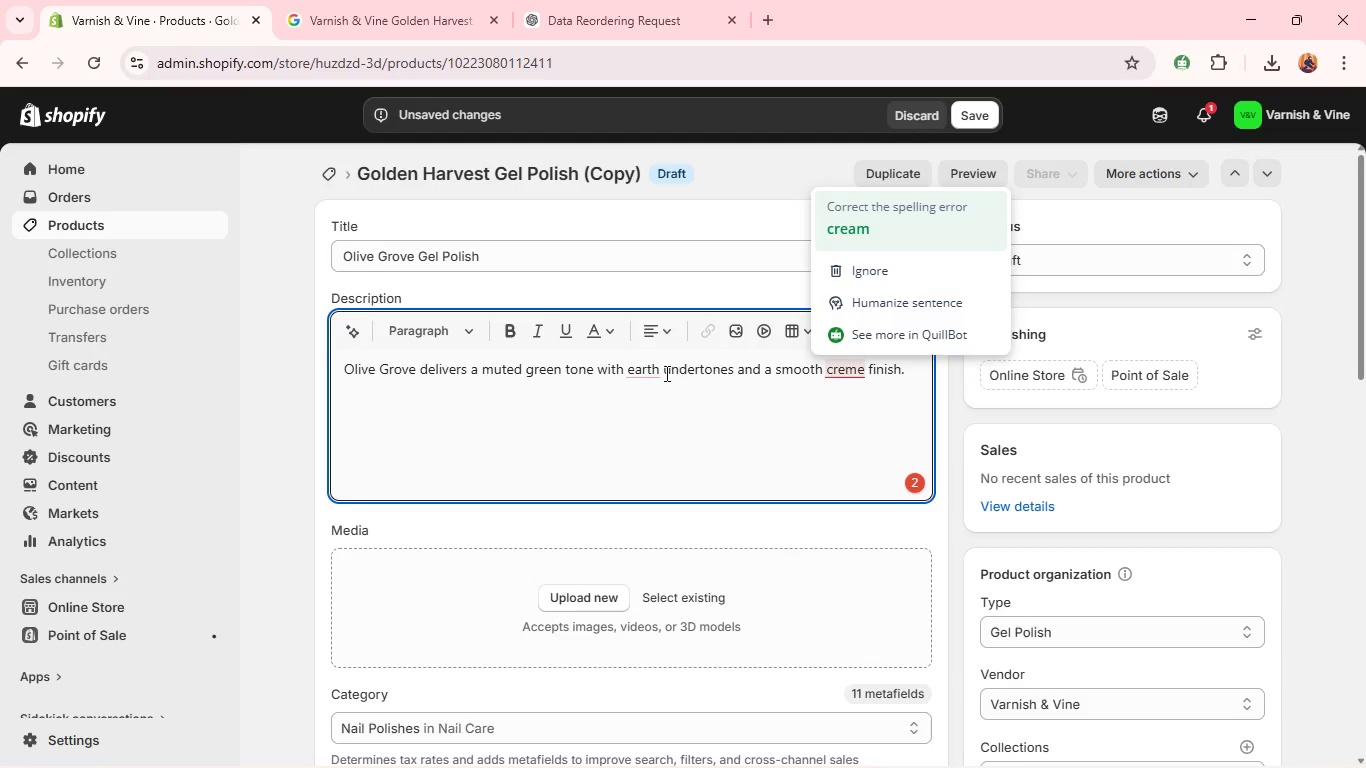 
left_click([636, 375])
 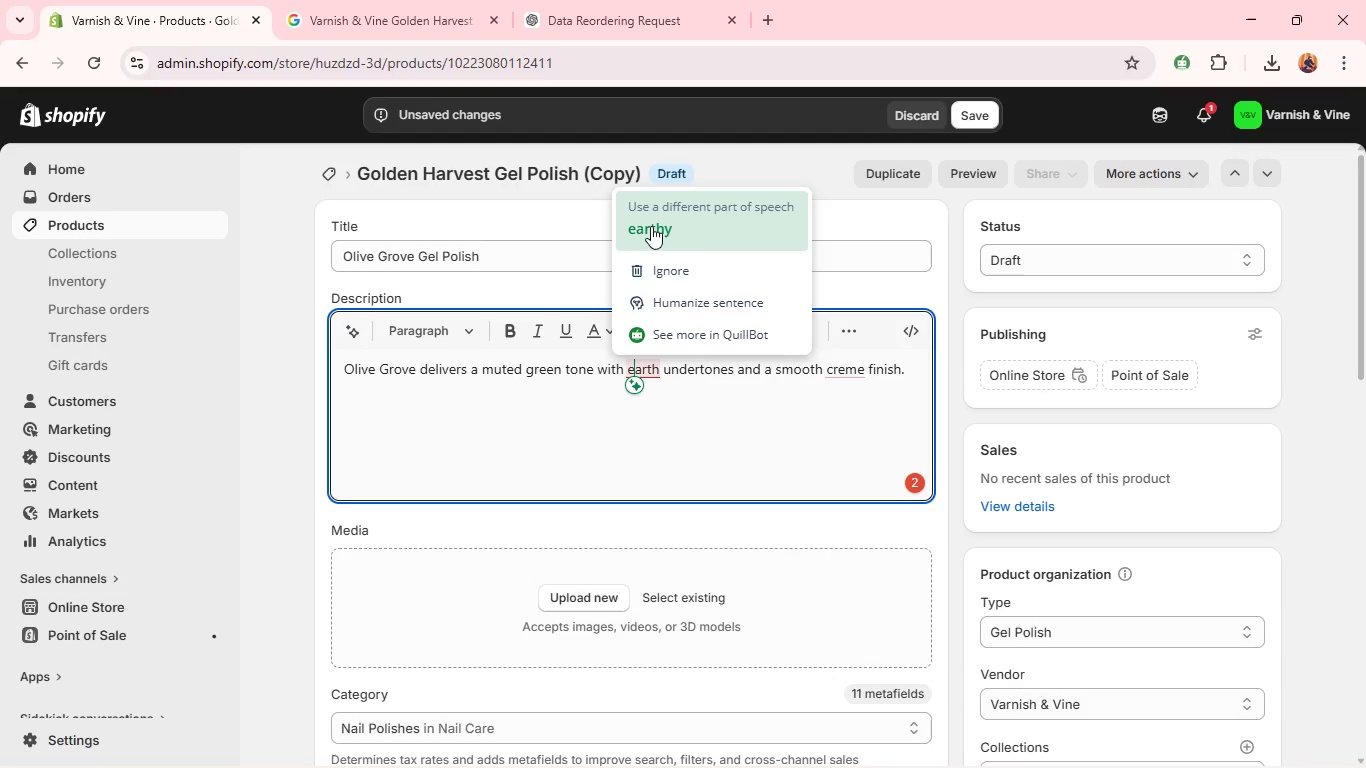 
left_click([651, 226])
 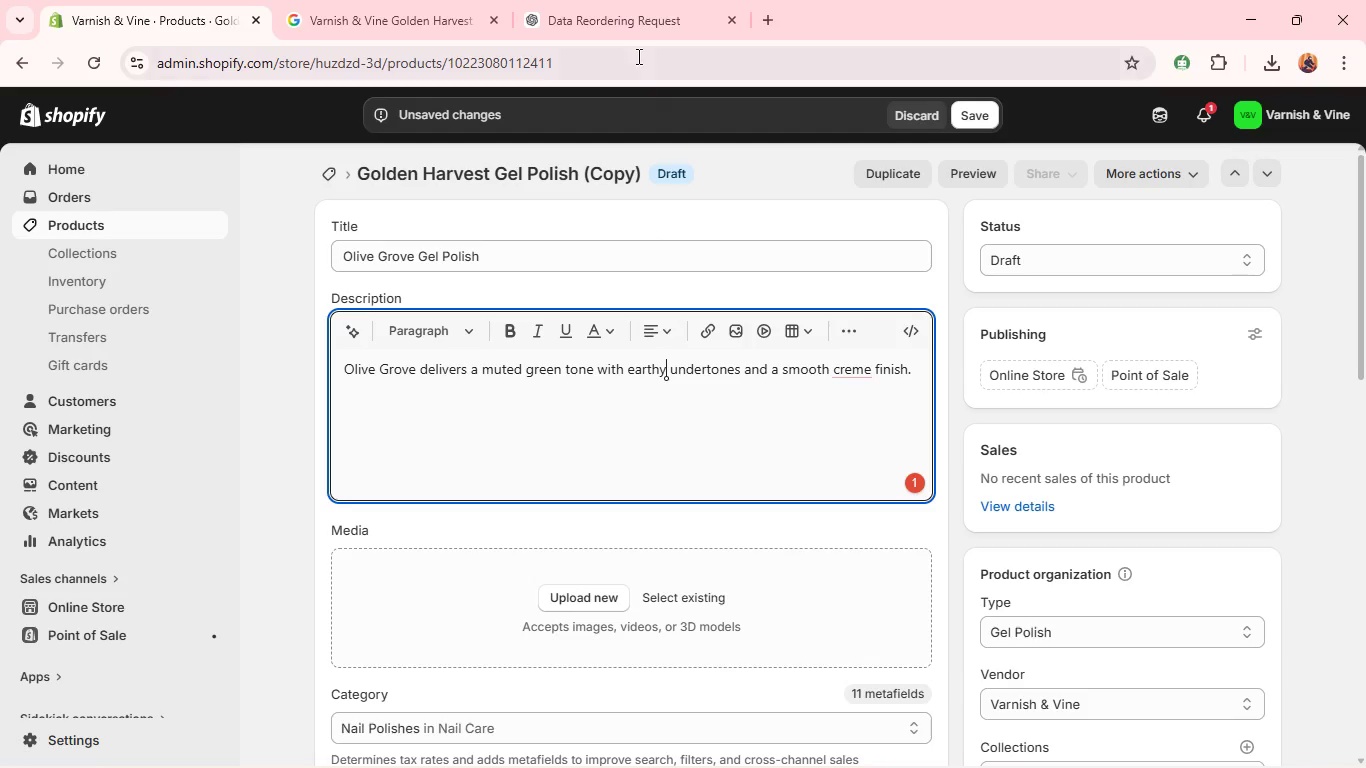 
left_click([611, 21])
 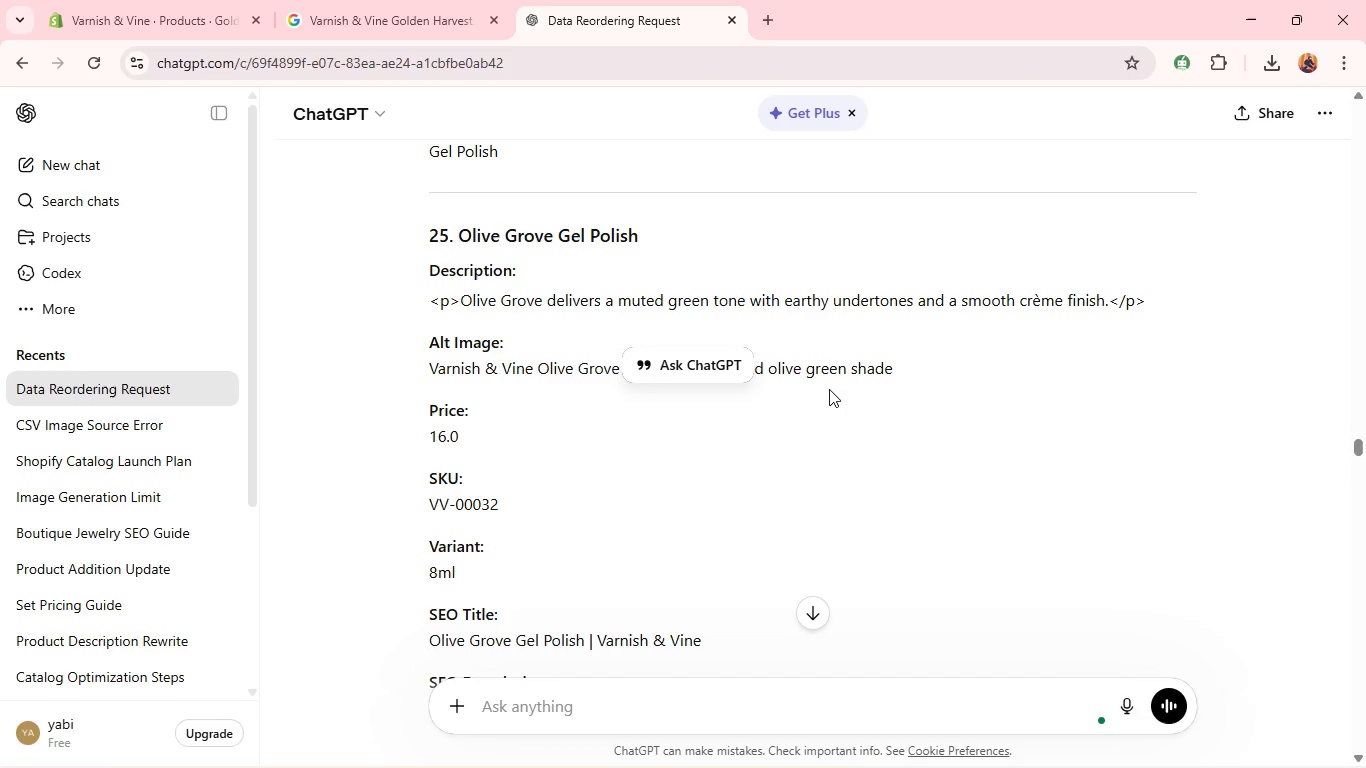 
wait(12.67)
 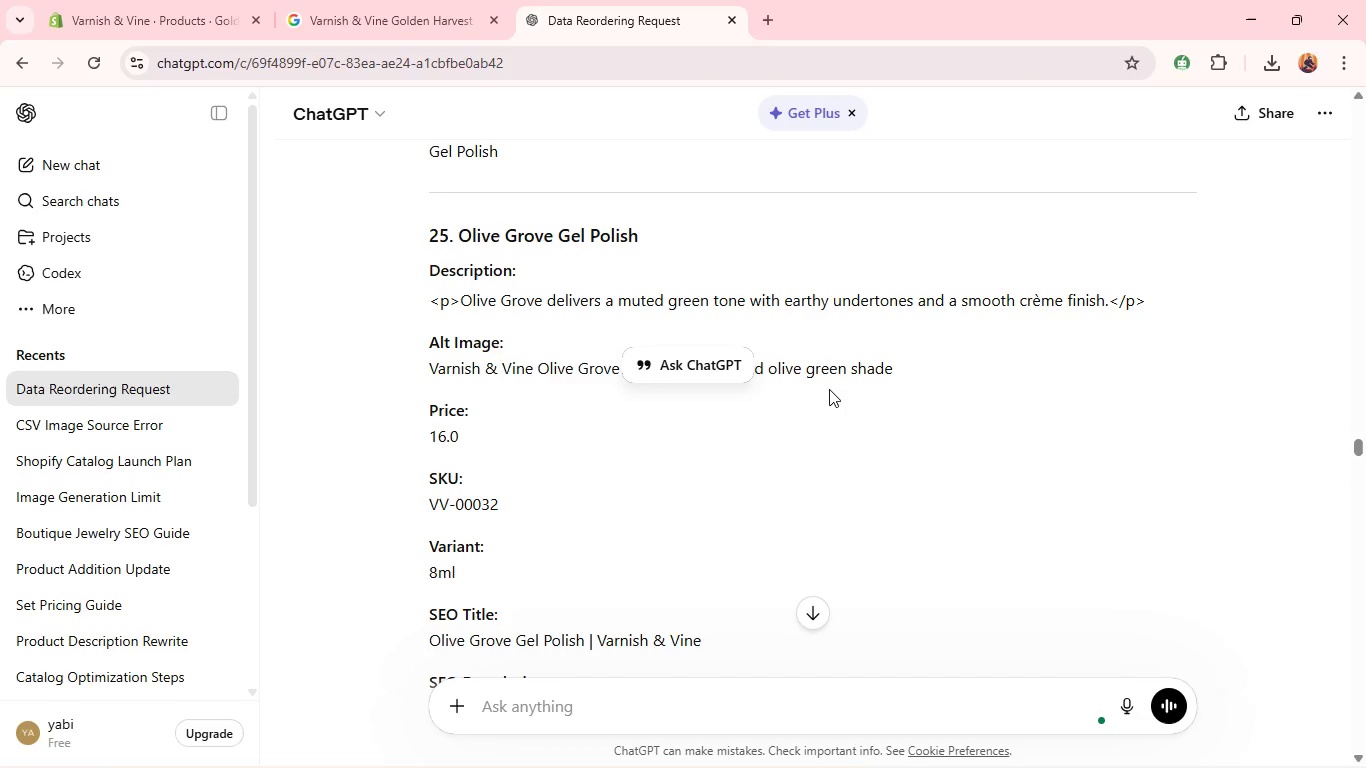 
double_click([1045, 154])
 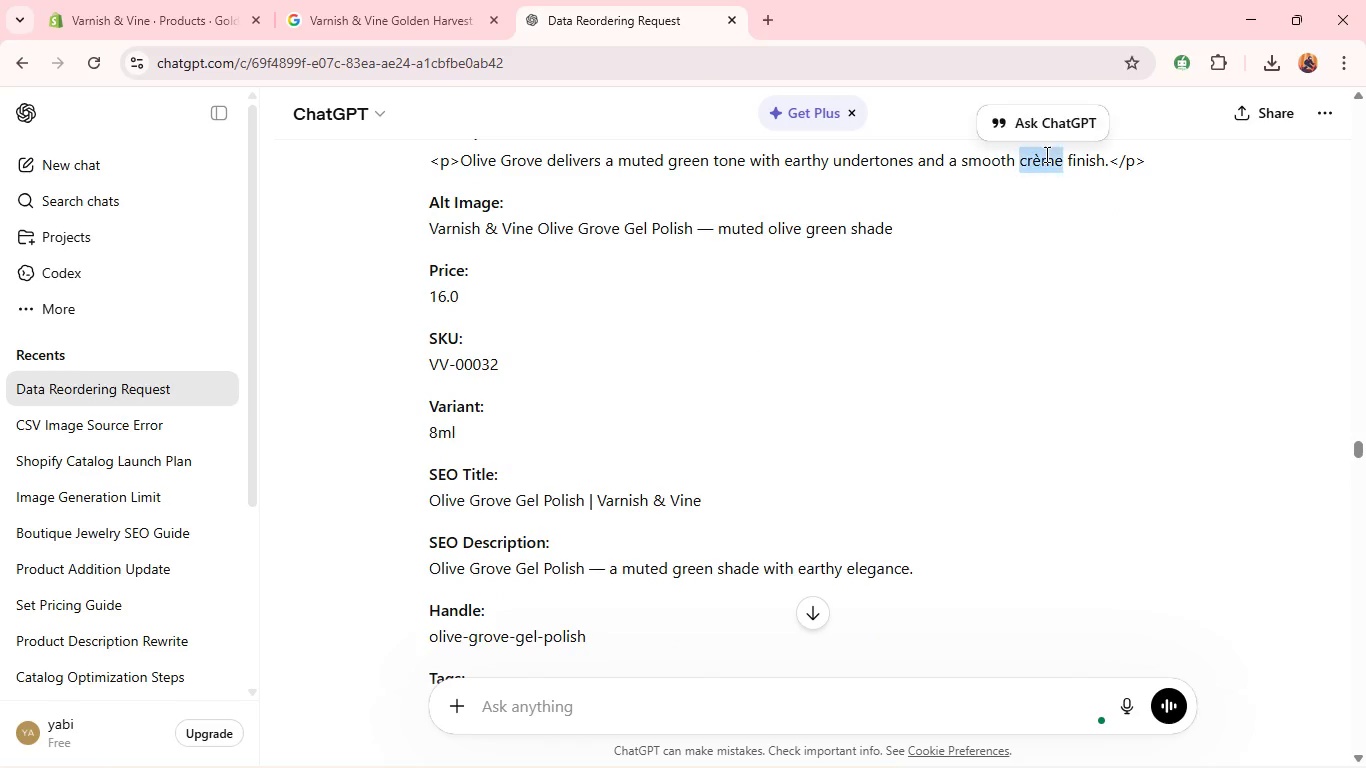 
key(Control+C)
 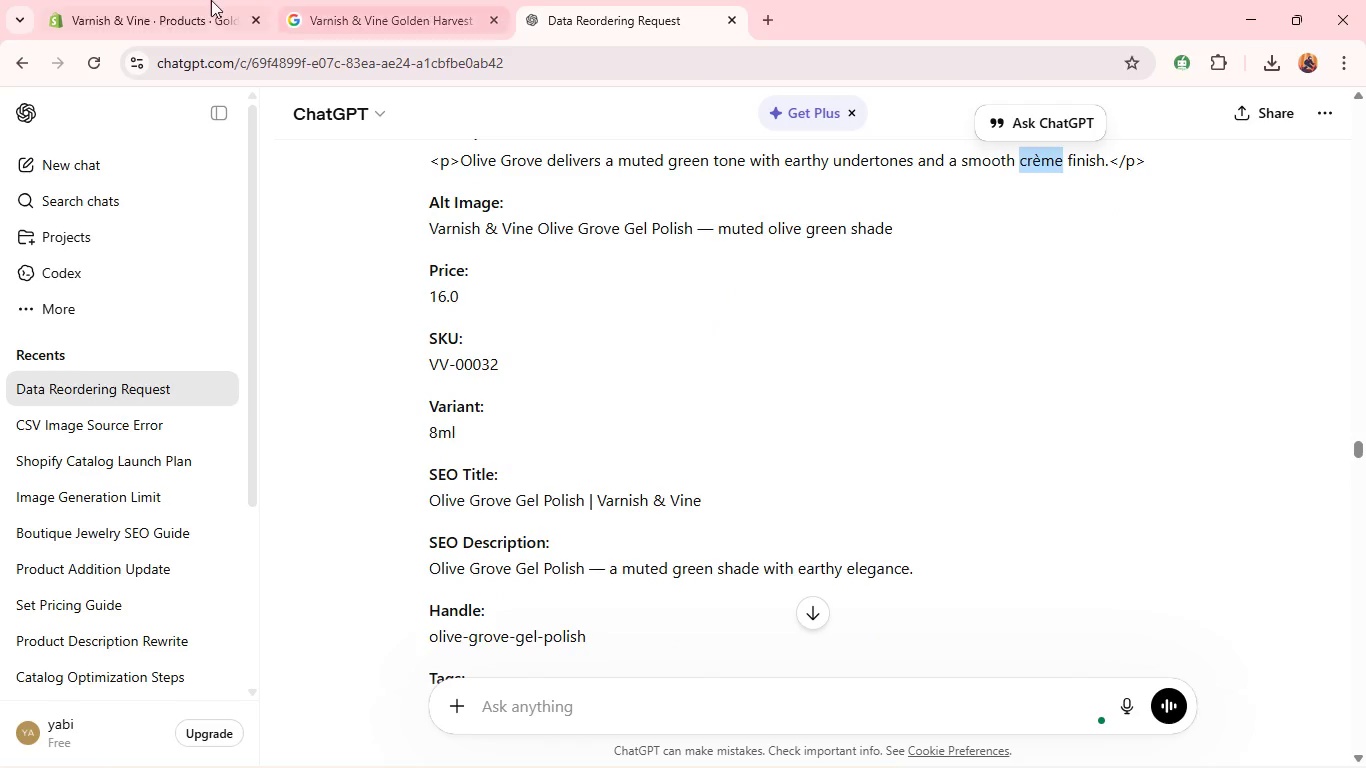 
left_click([208, 0])
 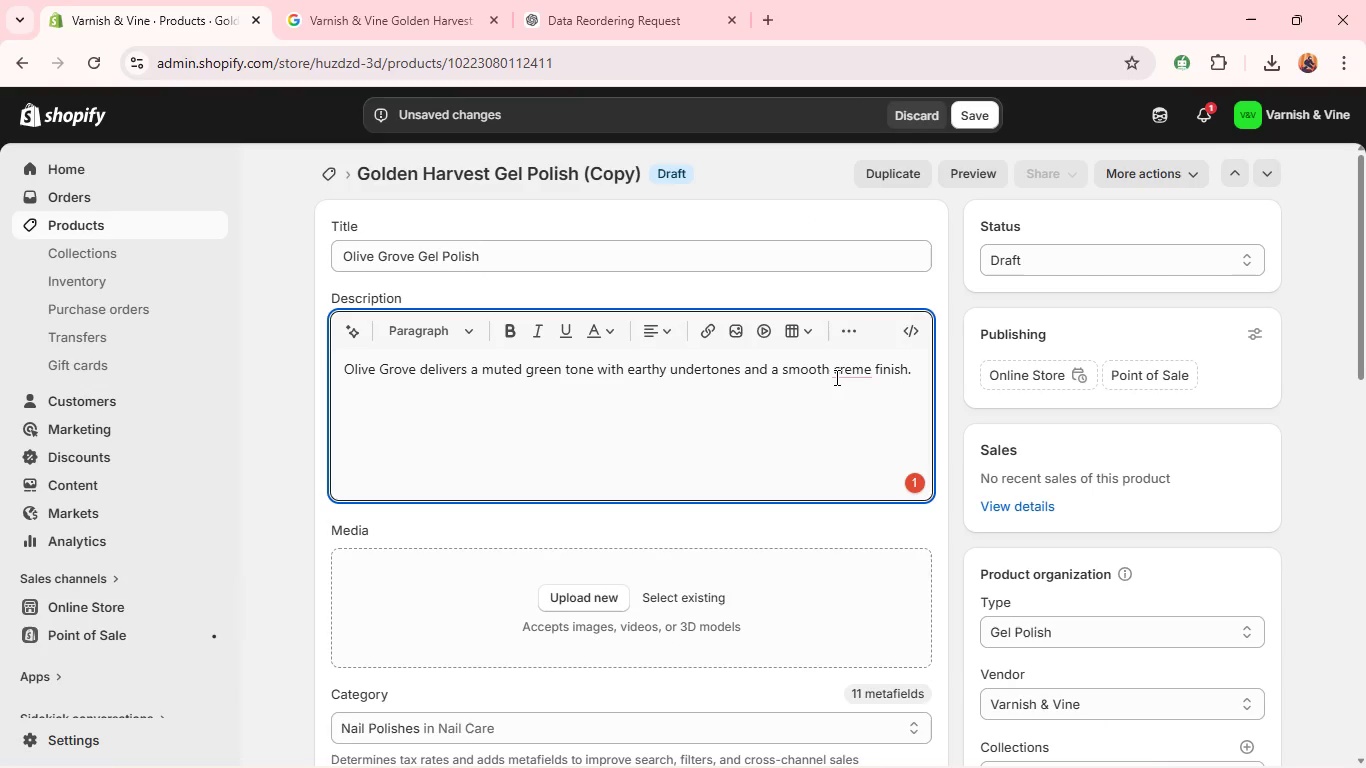 
left_click([846, 381])
 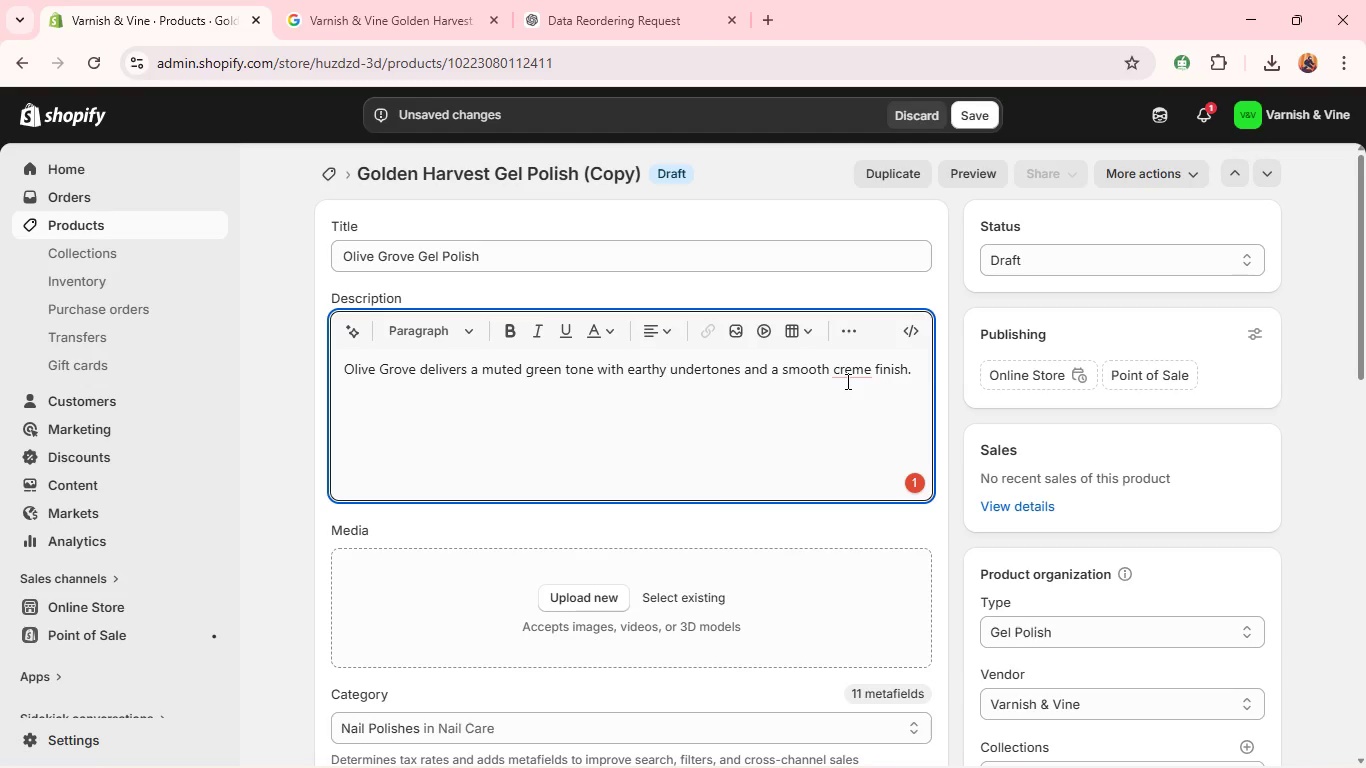 
double_click([846, 381])
 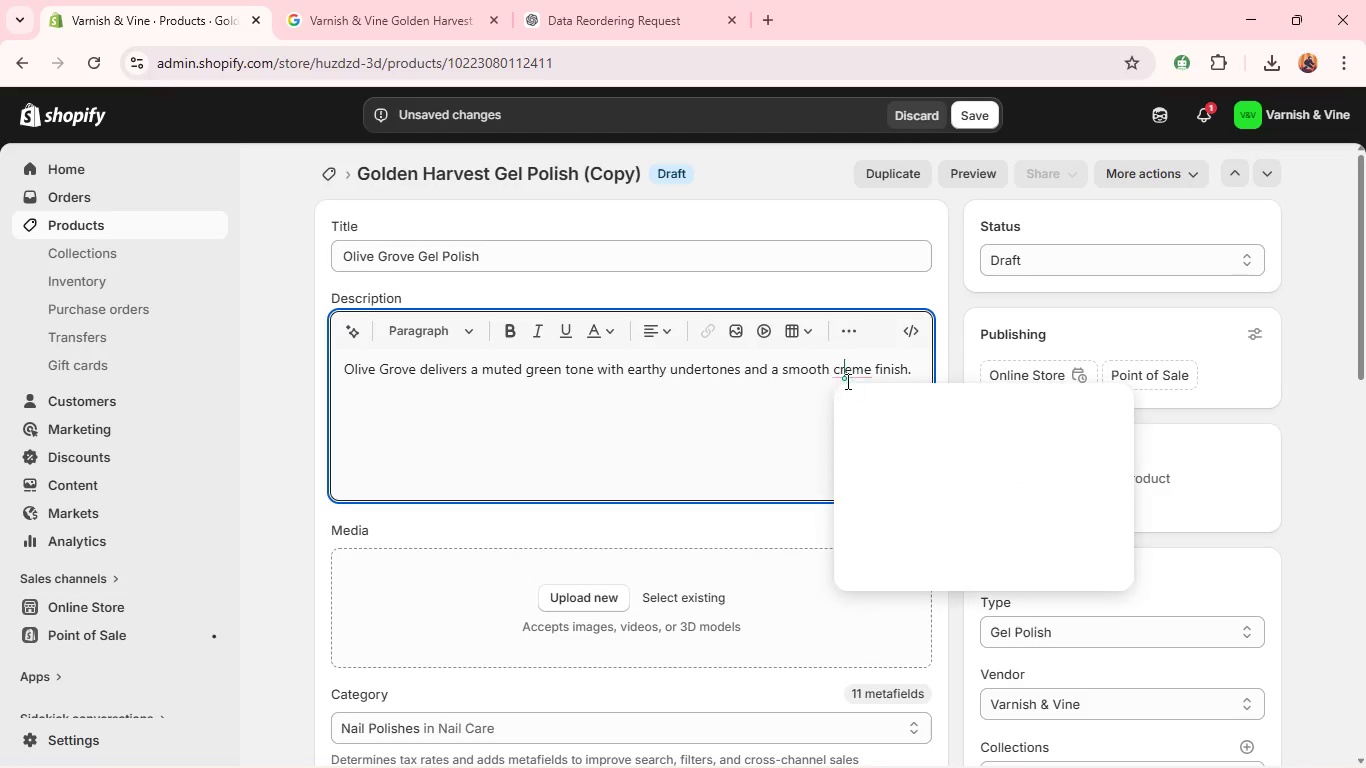 
key(Control+ControlLeft)
 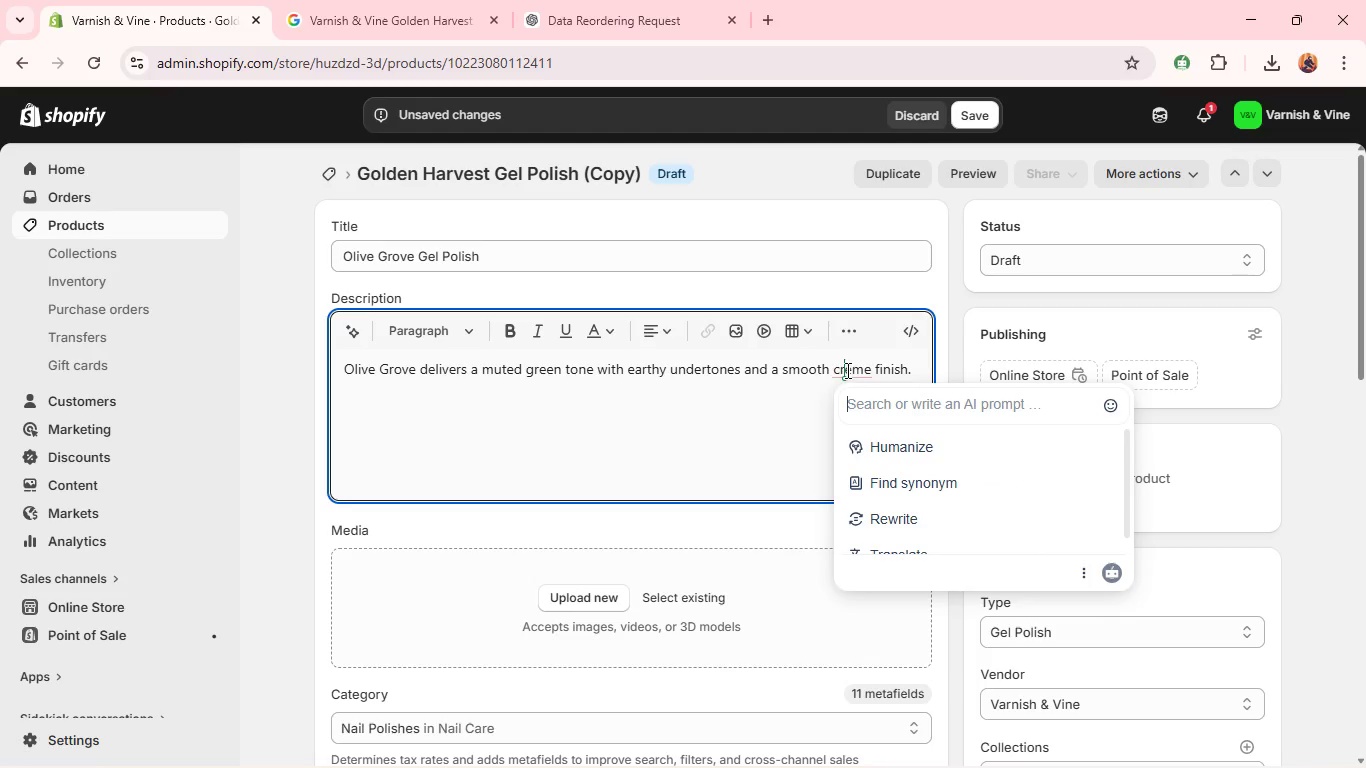 
double_click([846, 370])
 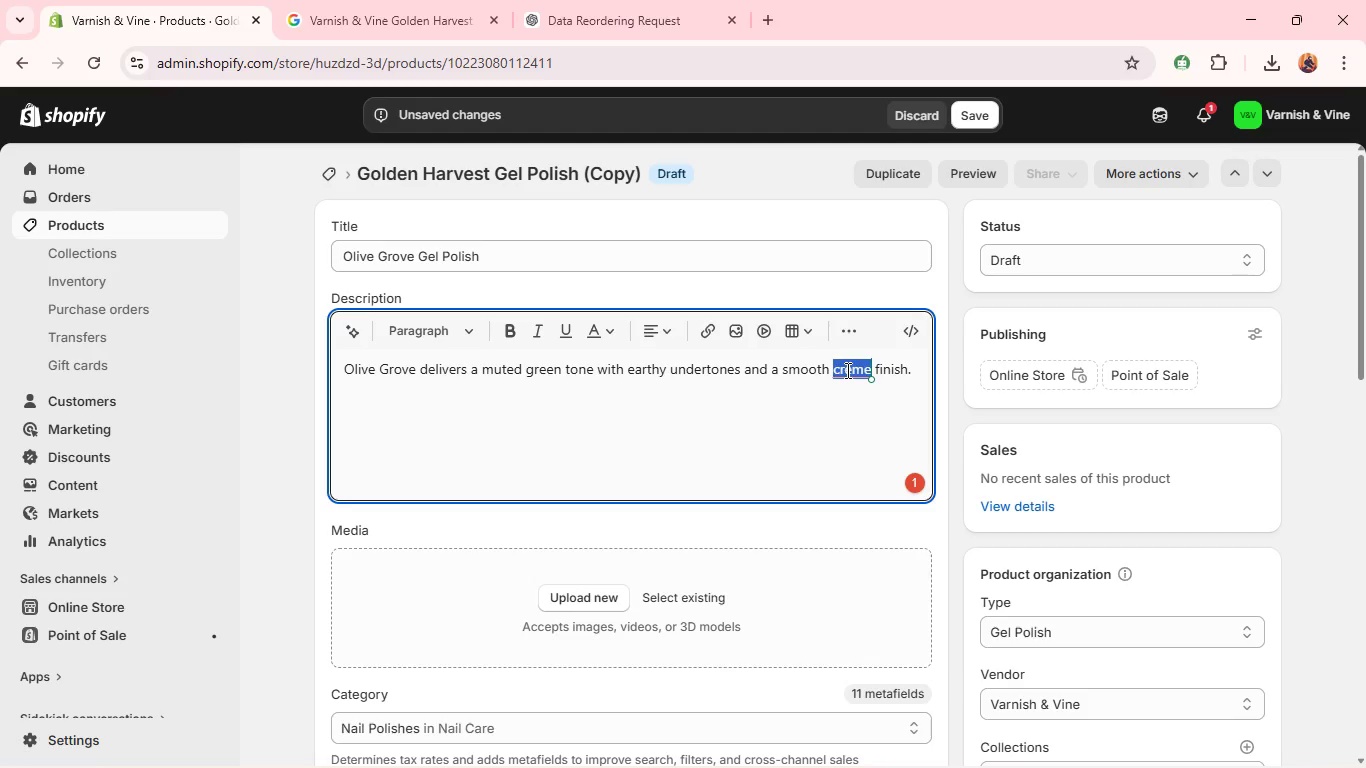 
key(Control+V)
 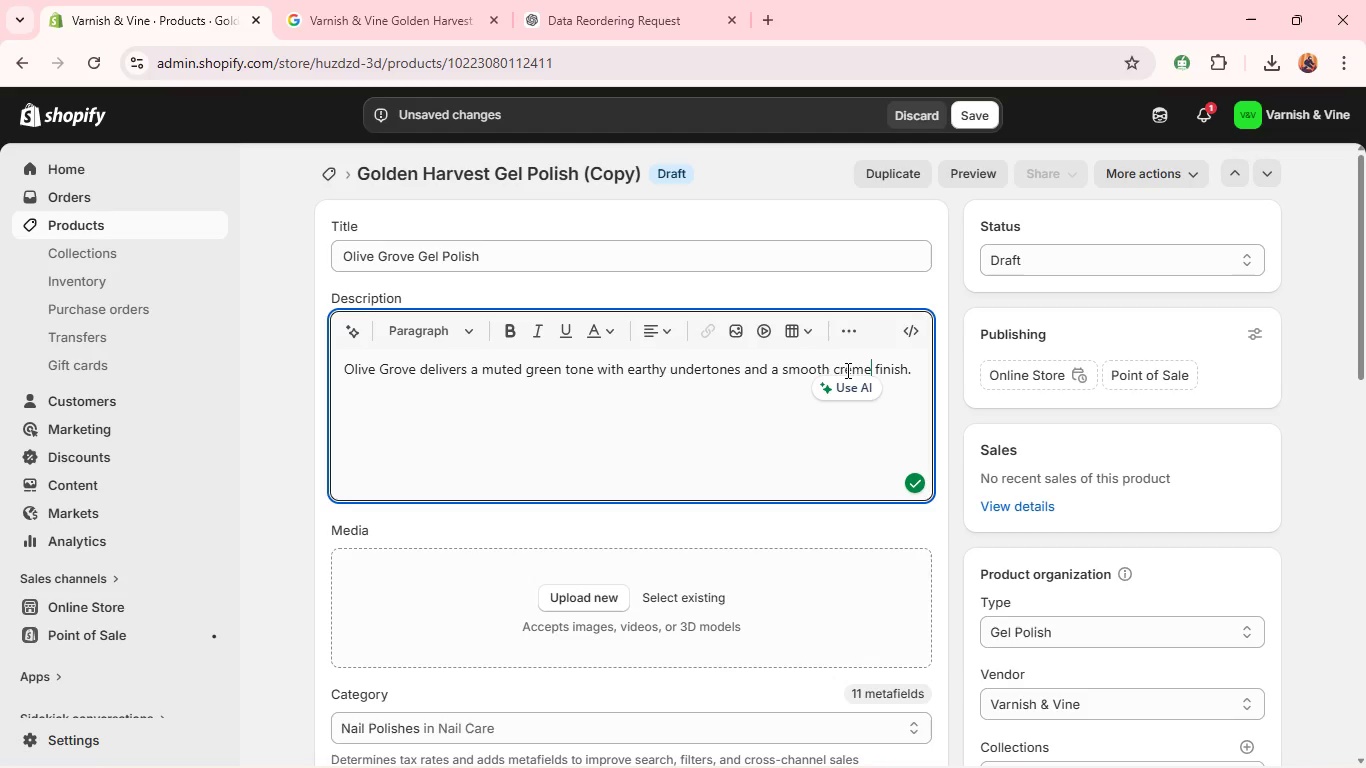 
left_click([685, 438])
 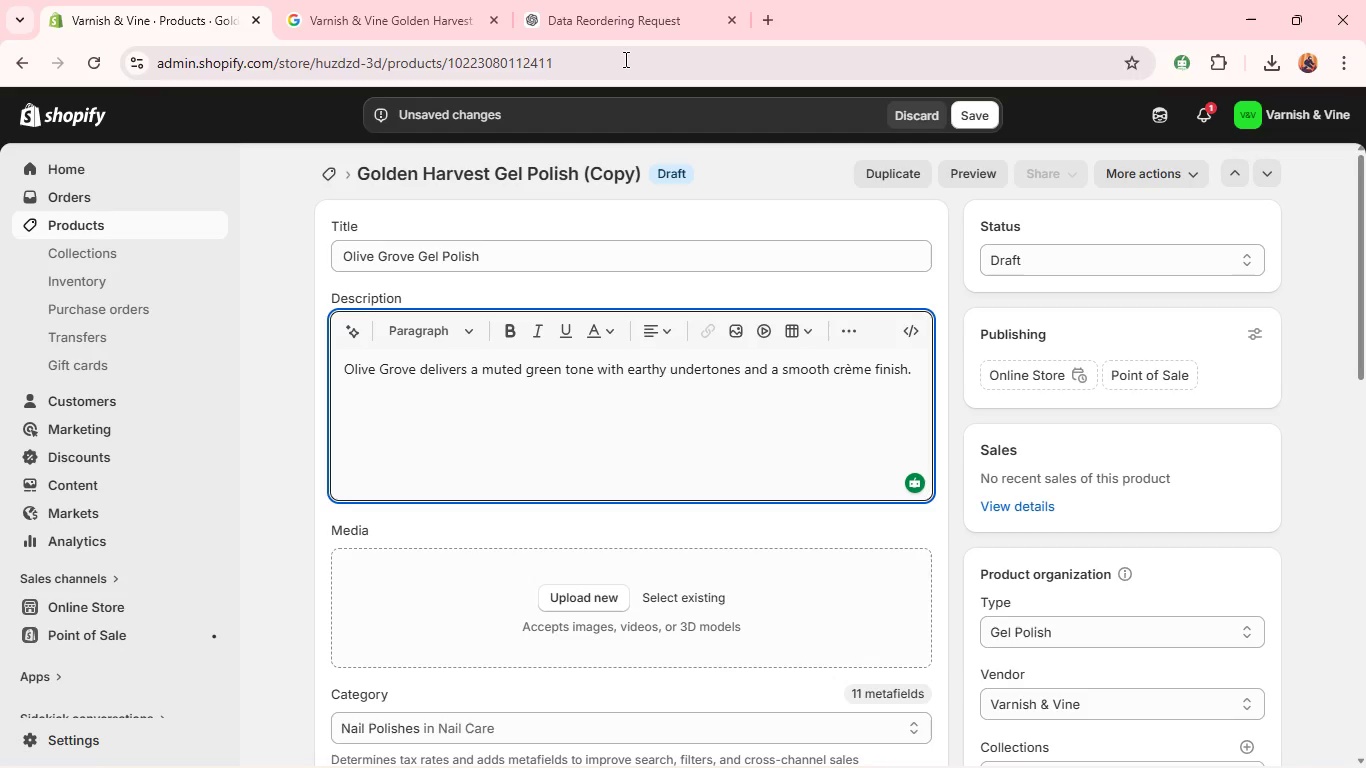 
left_click([580, 8])
 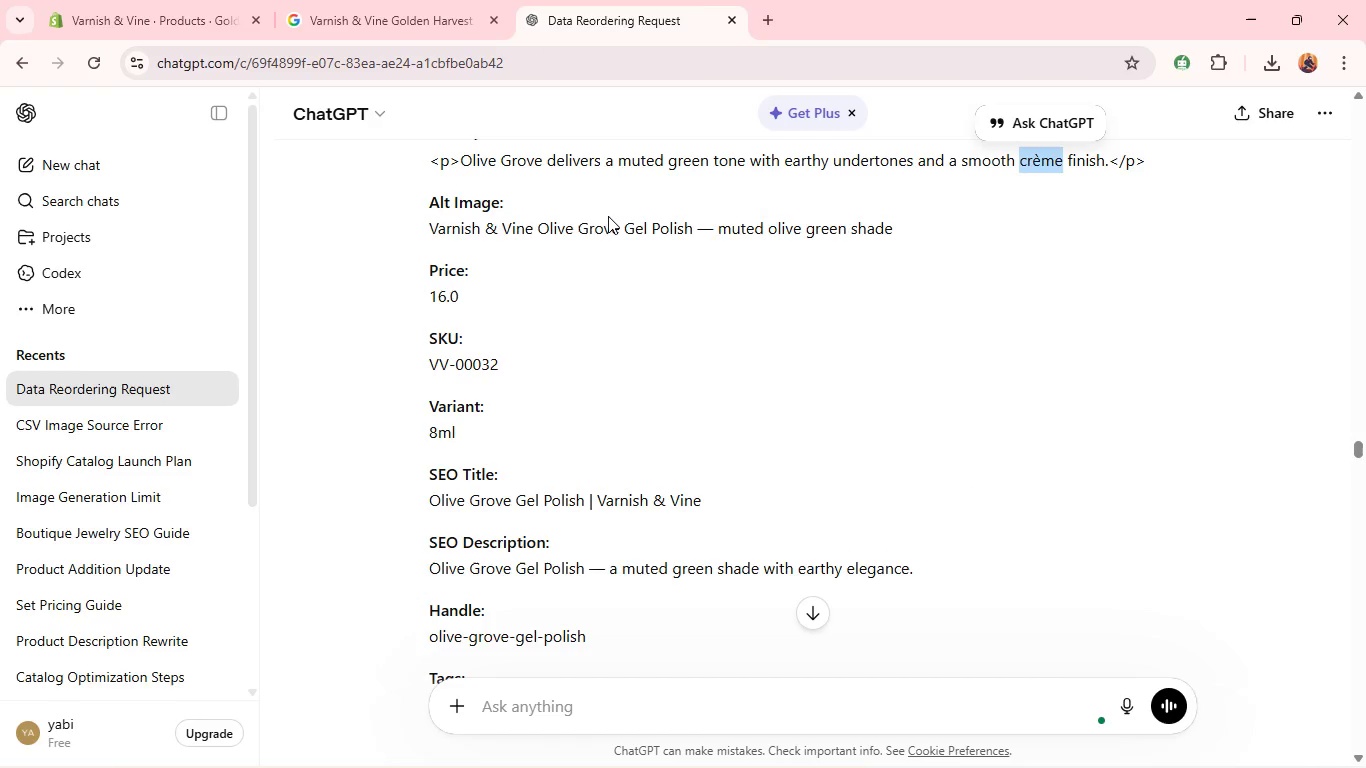 
double_click([608, 216])
 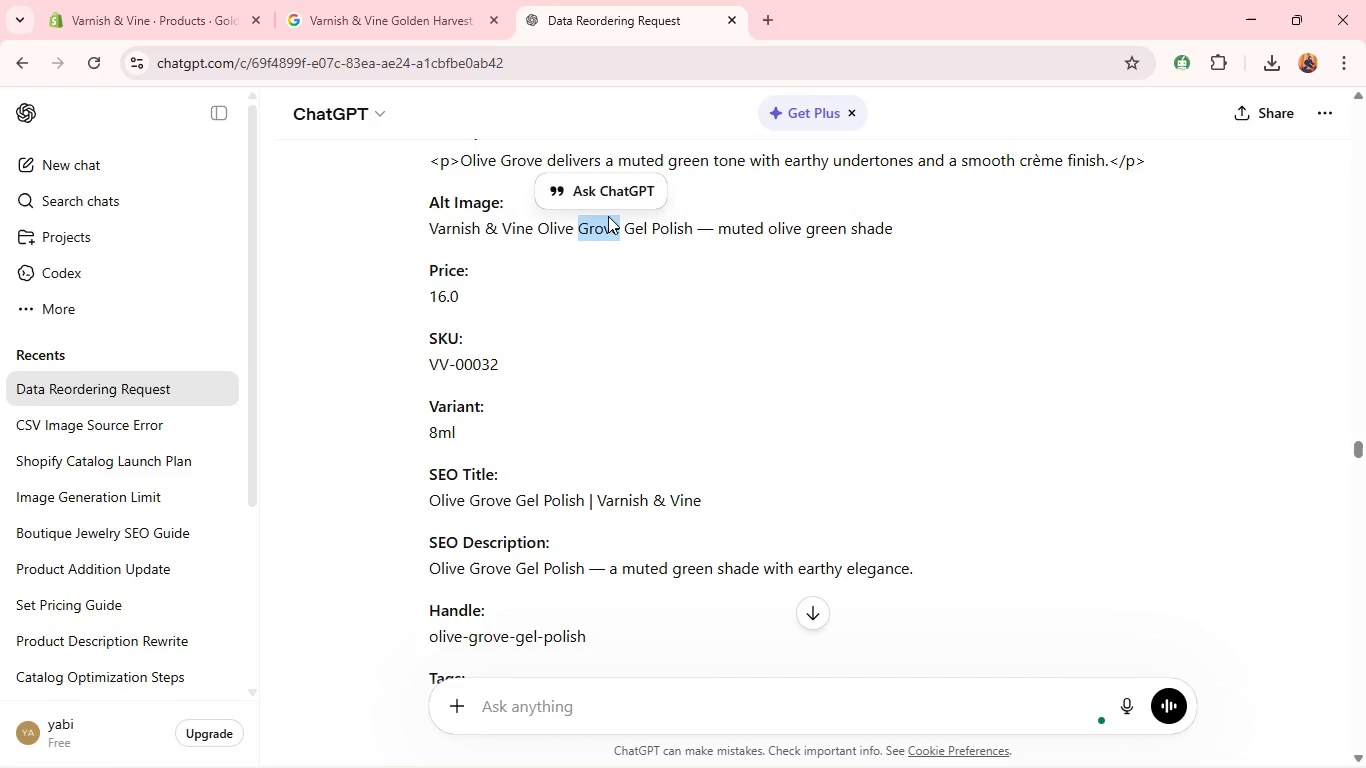 
triple_click([608, 216])
 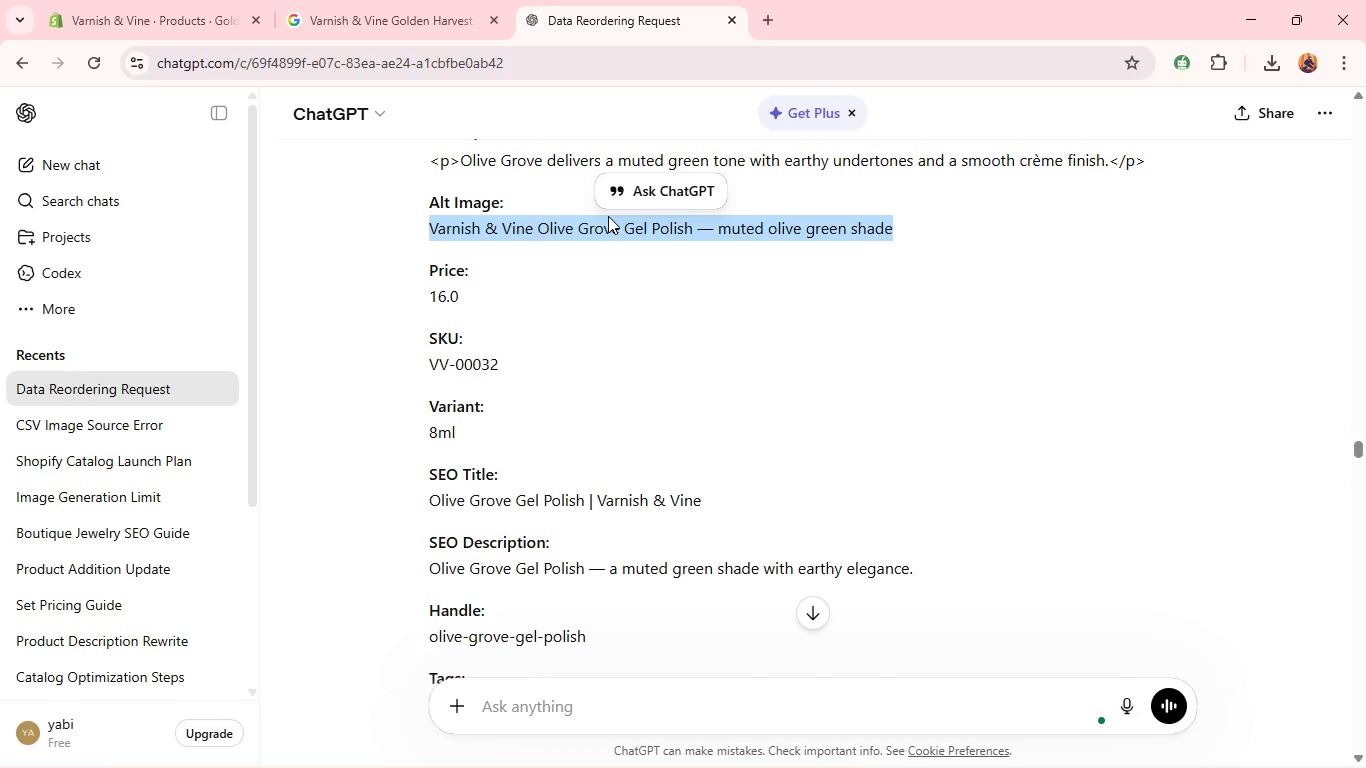 
key(Control+C)
 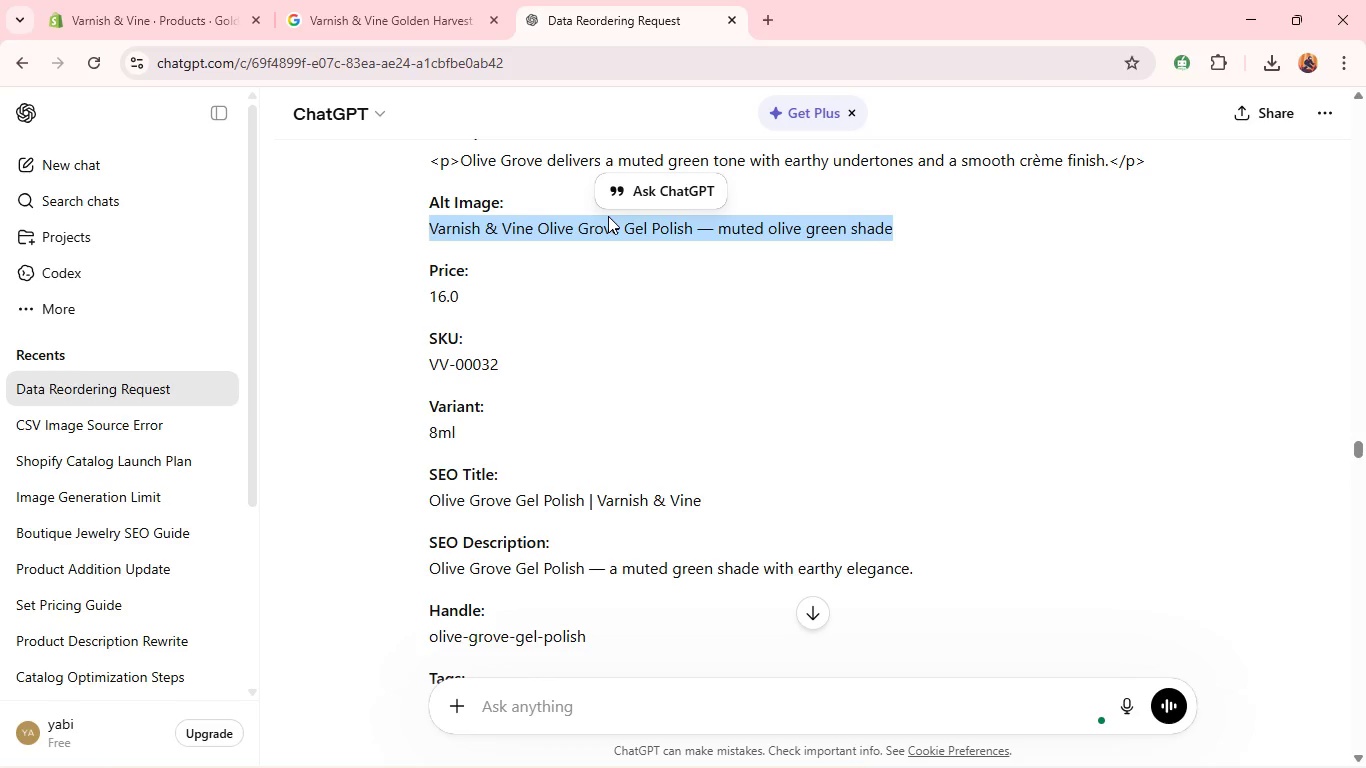 
key(Control+C)
 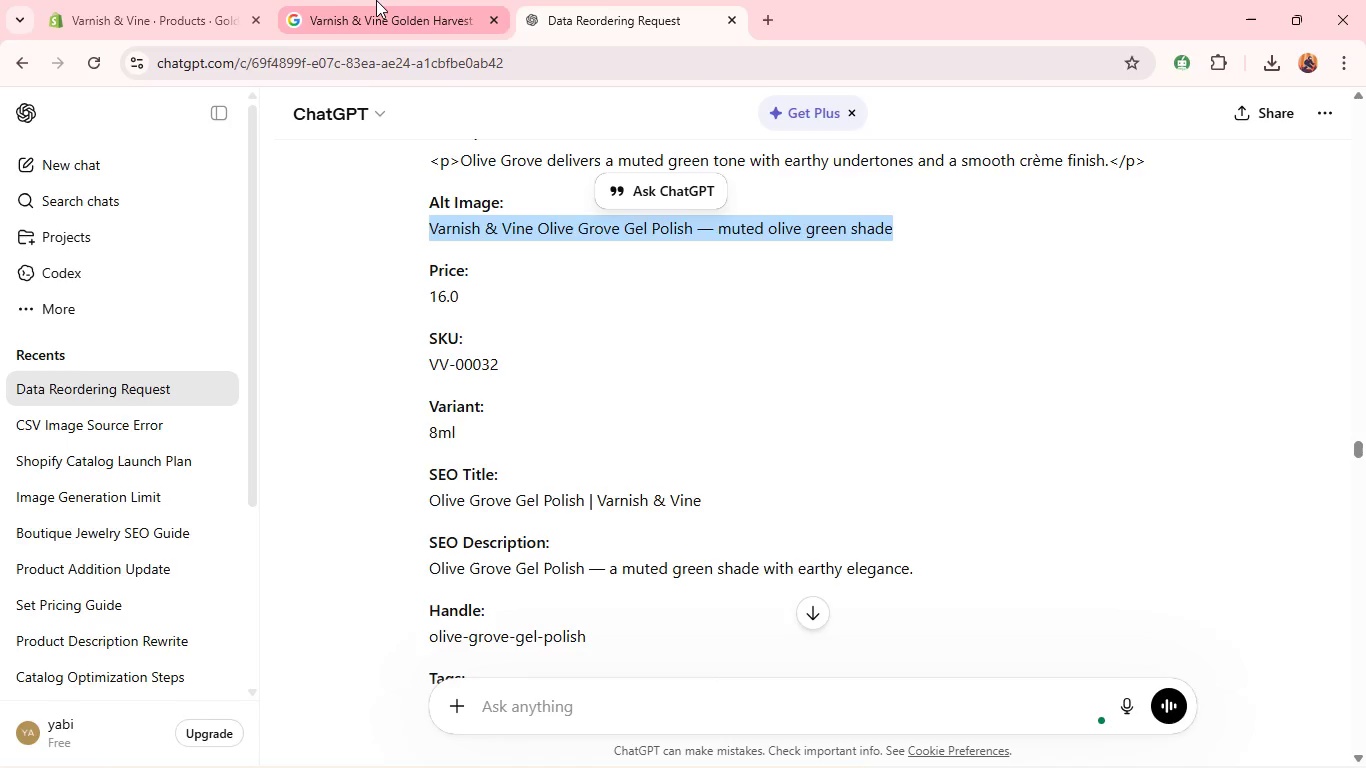 
left_click([376, 0])
 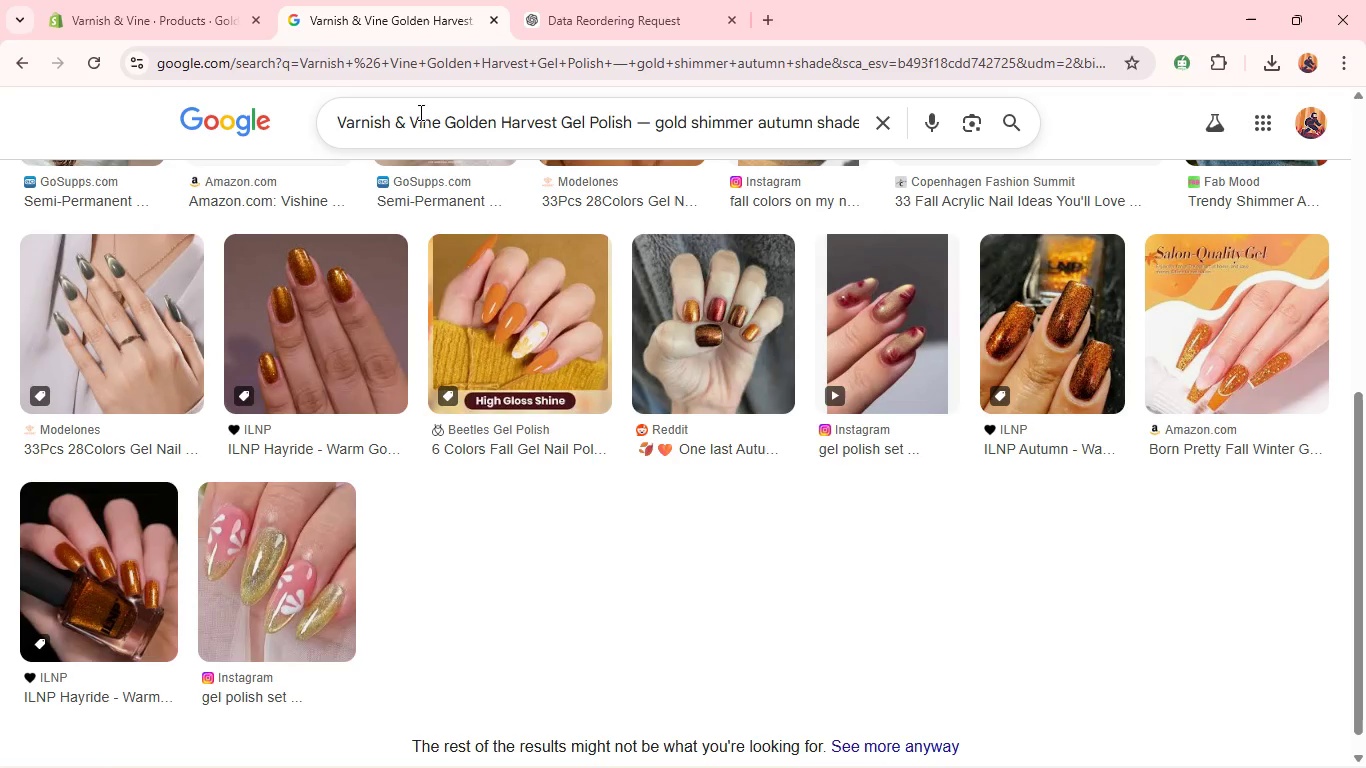 
left_click([420, 119])
 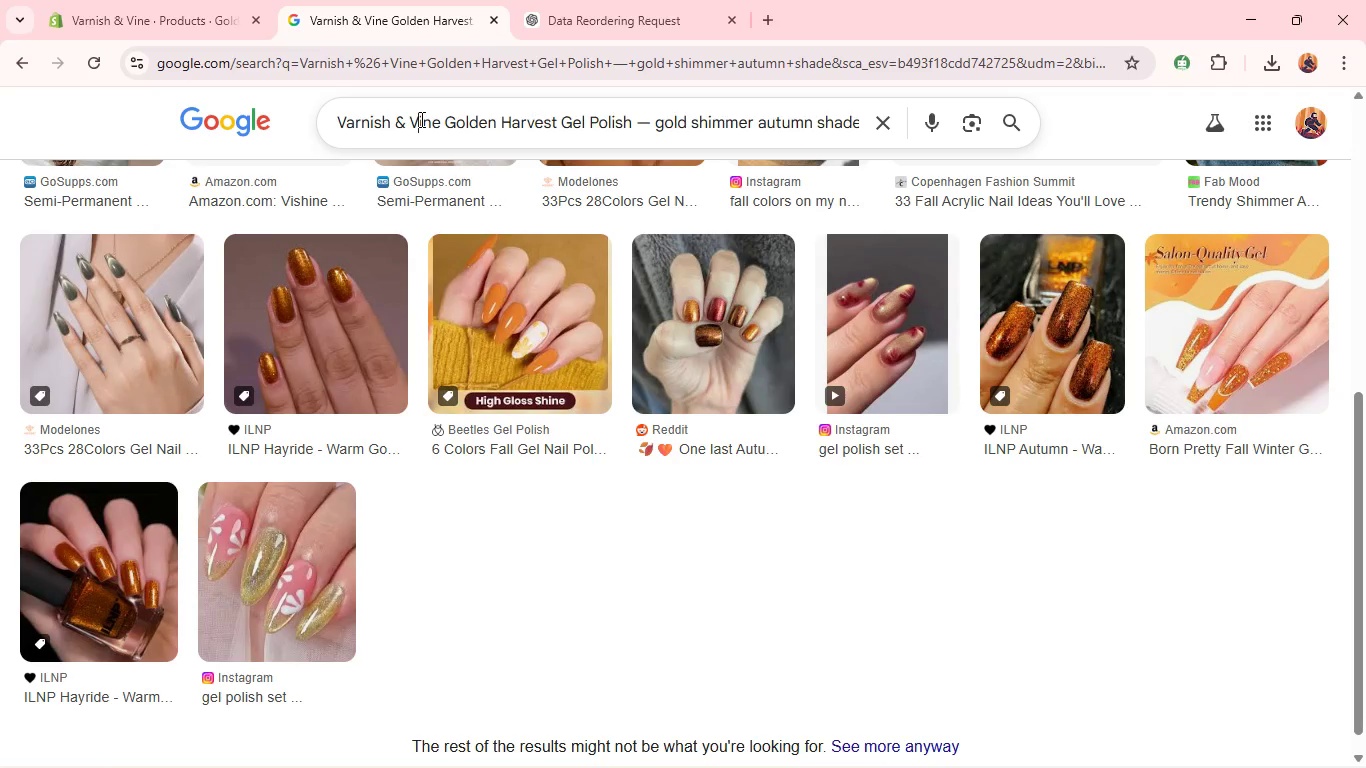 
key(Control+A)
 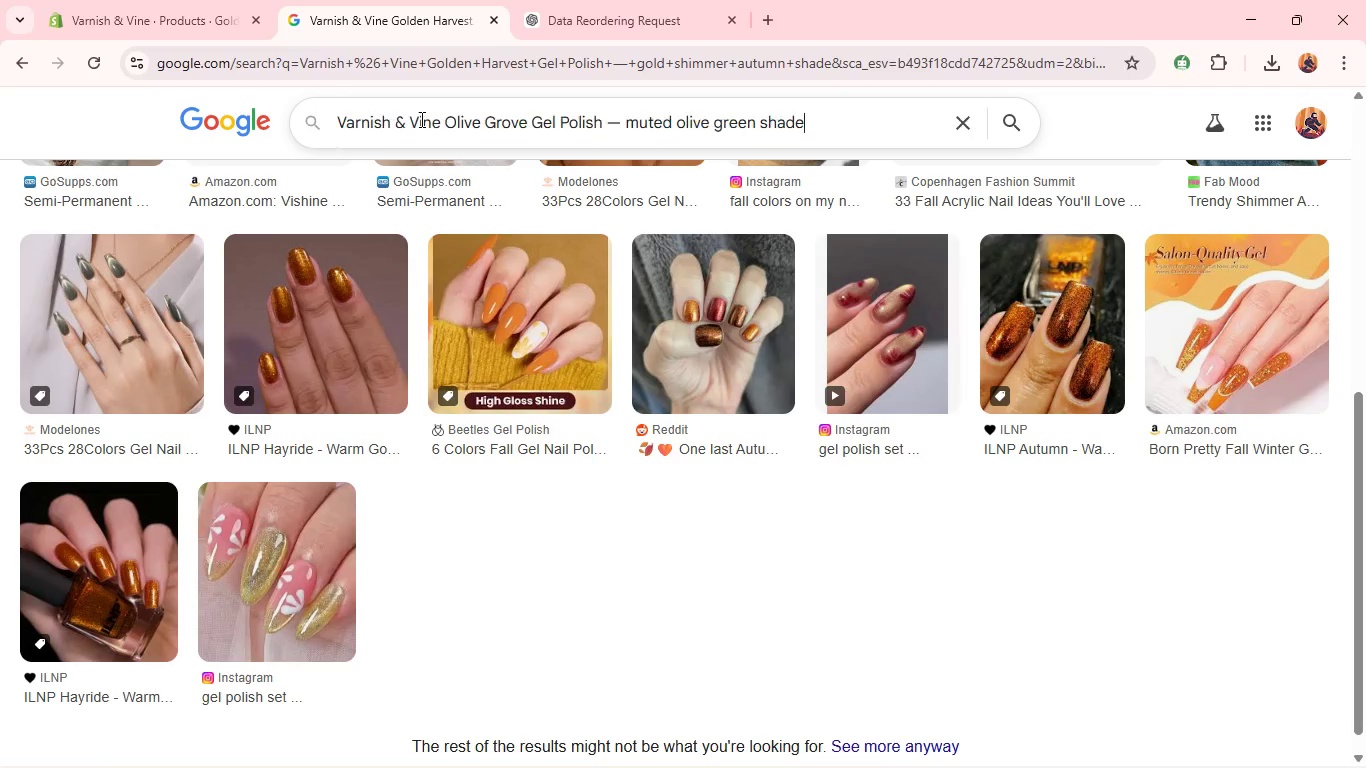 
key(Control+V)
 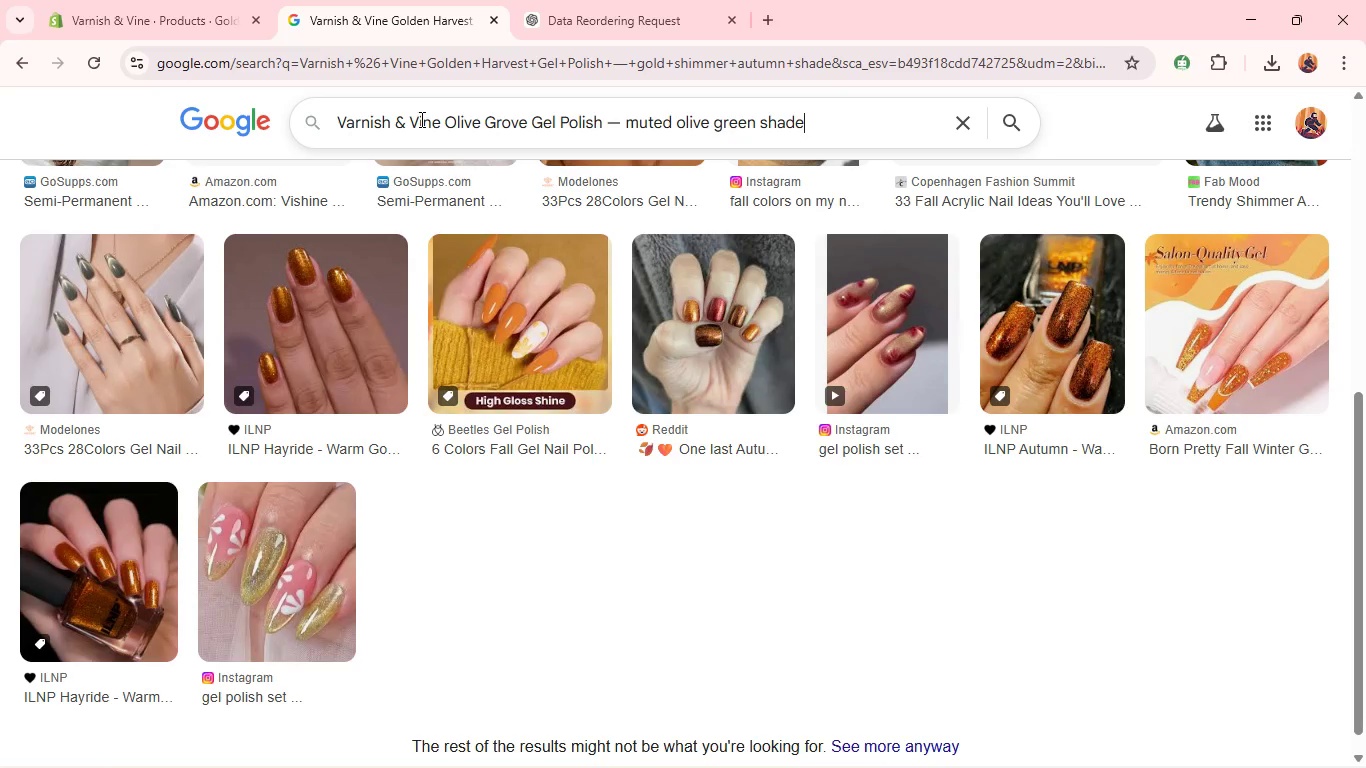 
key(Enter)
 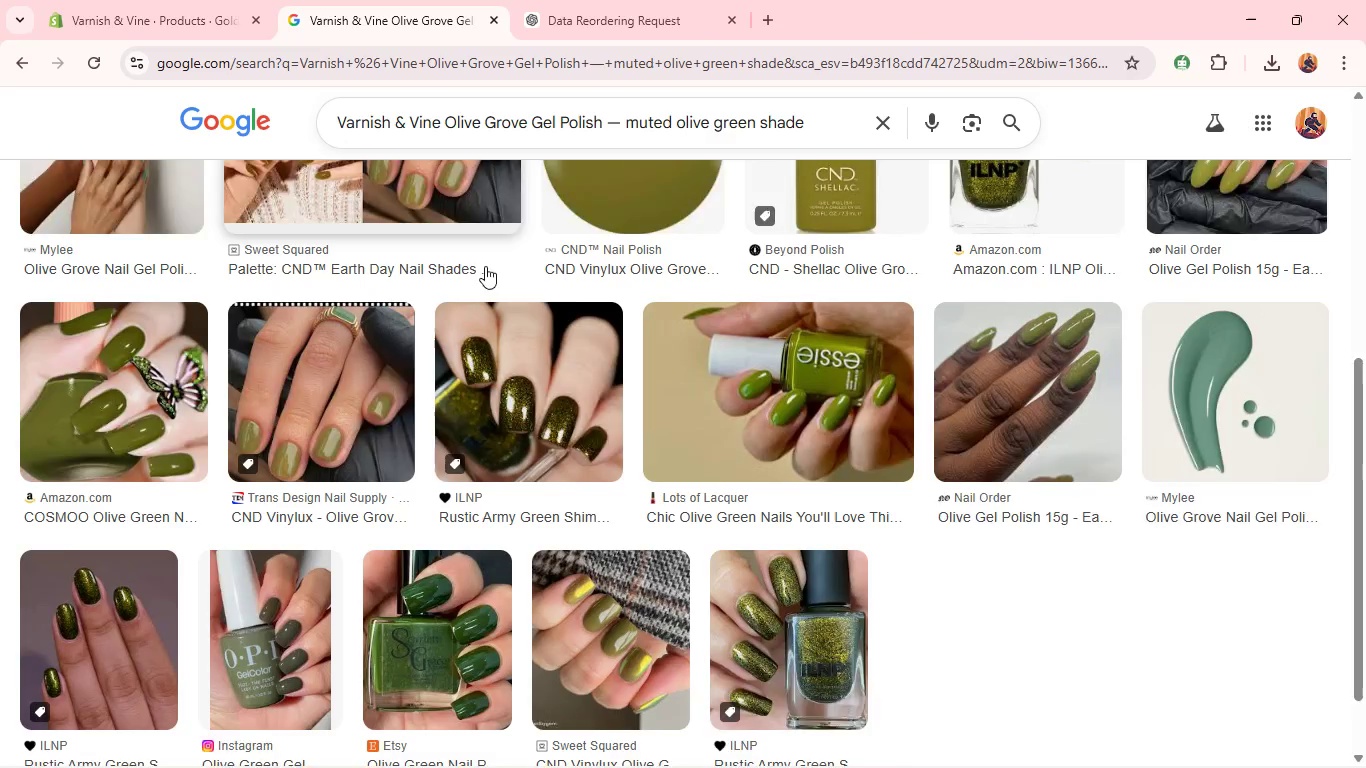 
wait(15.36)
 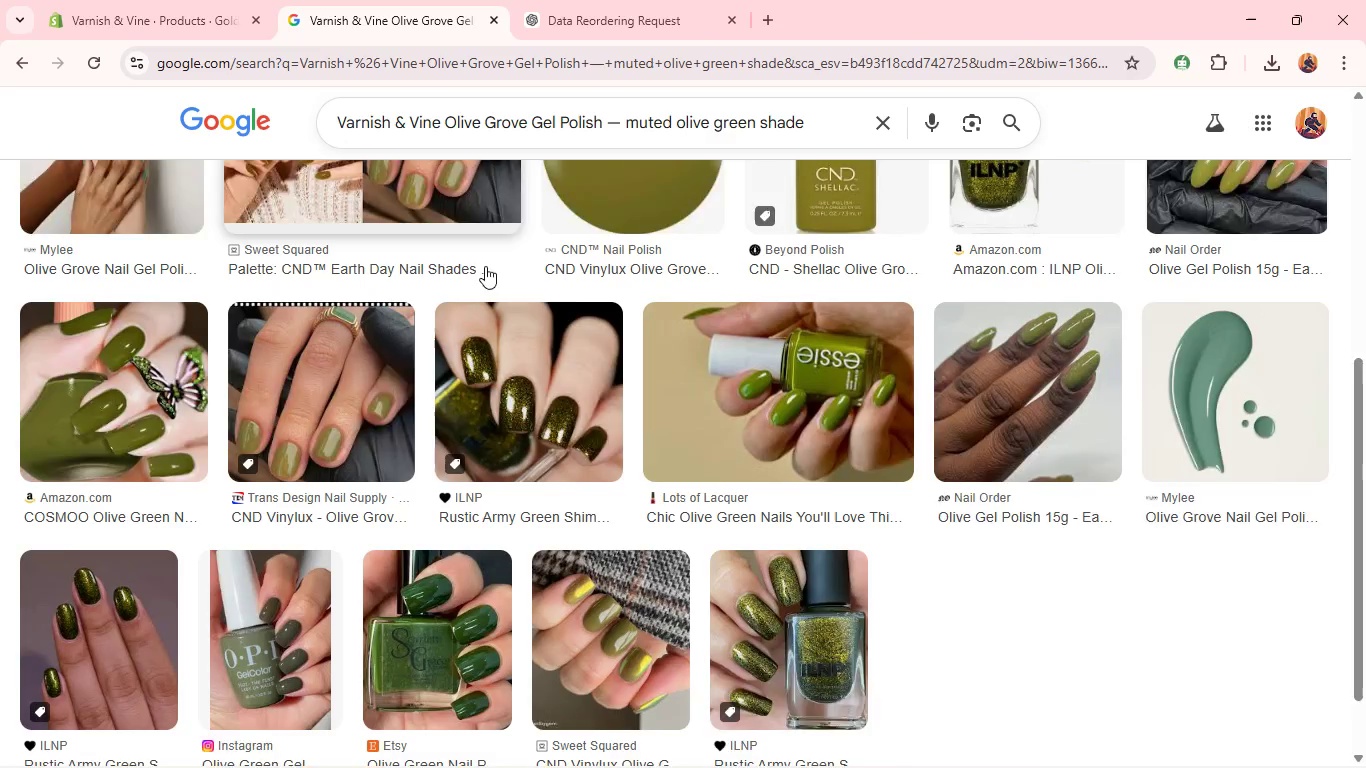 
mouse_move([510, 380])
 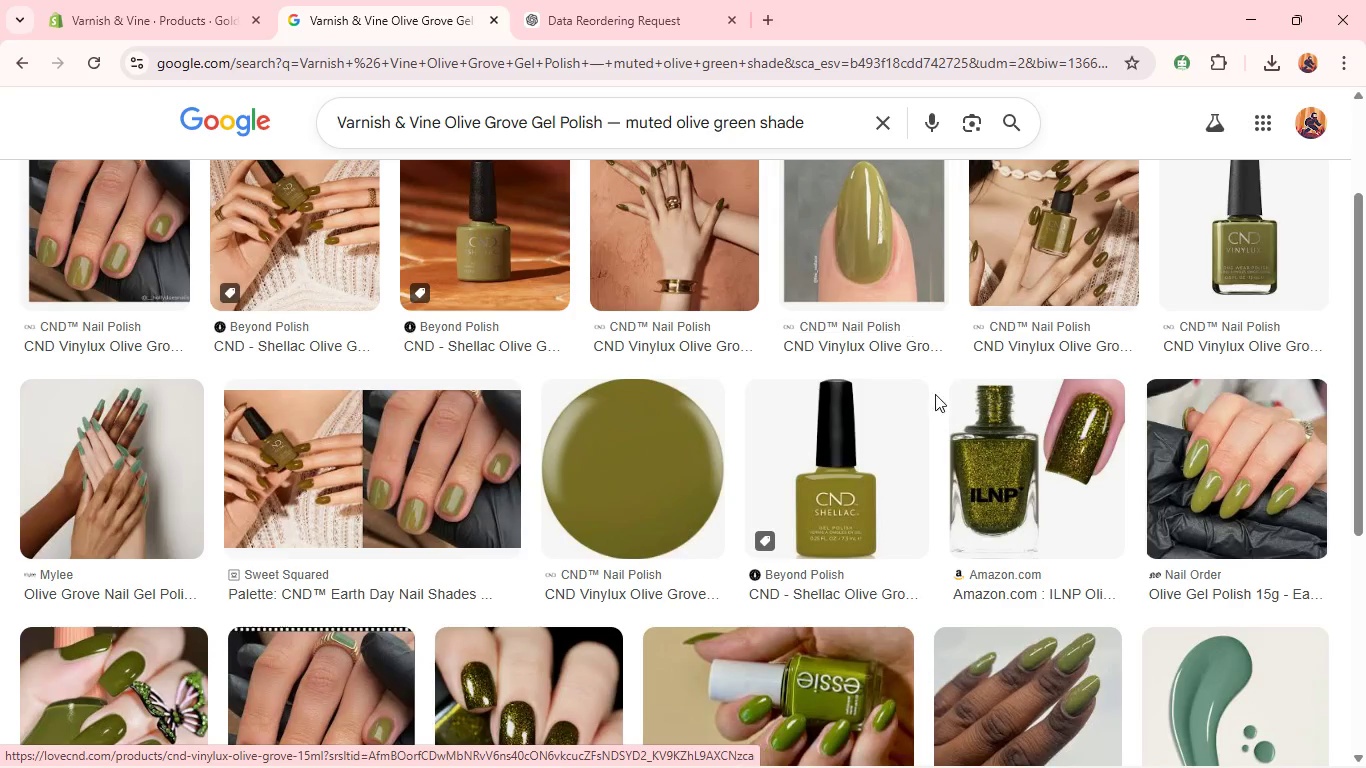 
mouse_move([913, 401])
 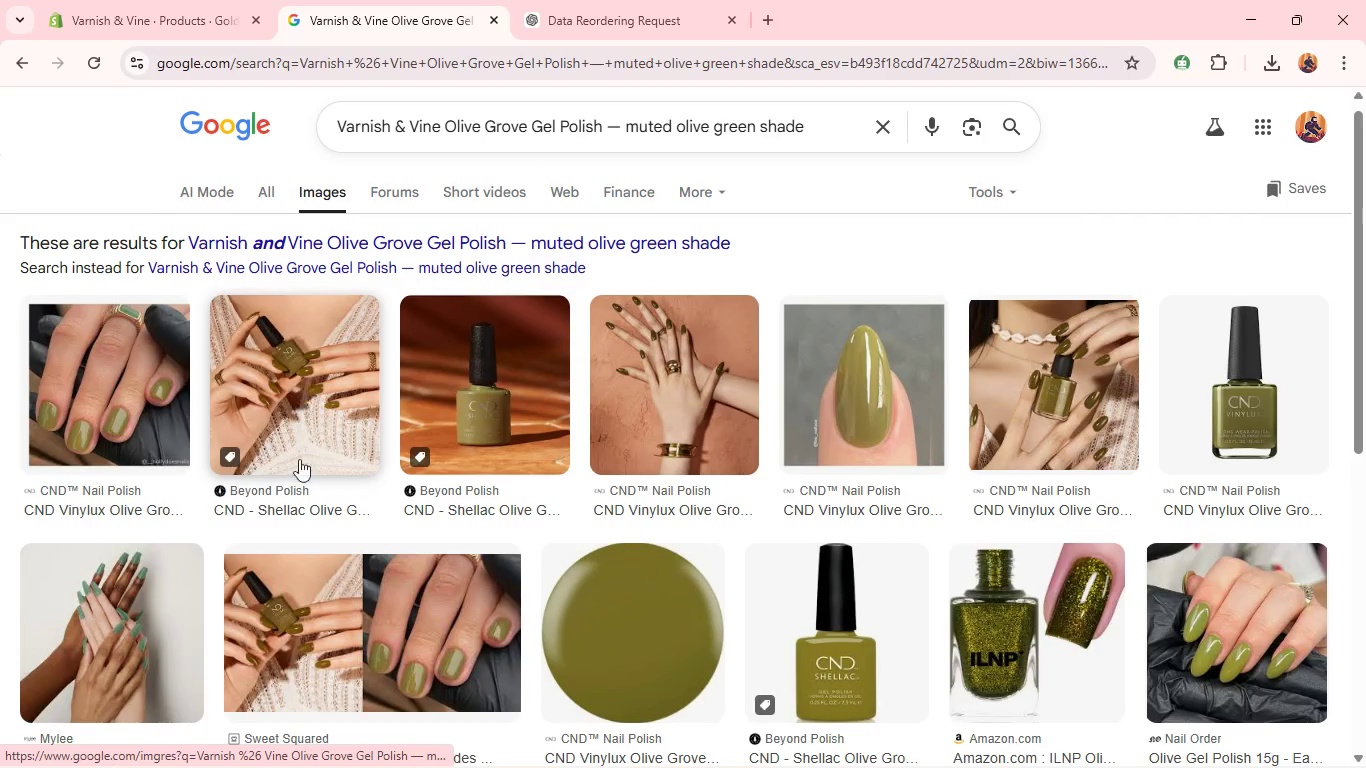 
right_click([304, 336])
 